 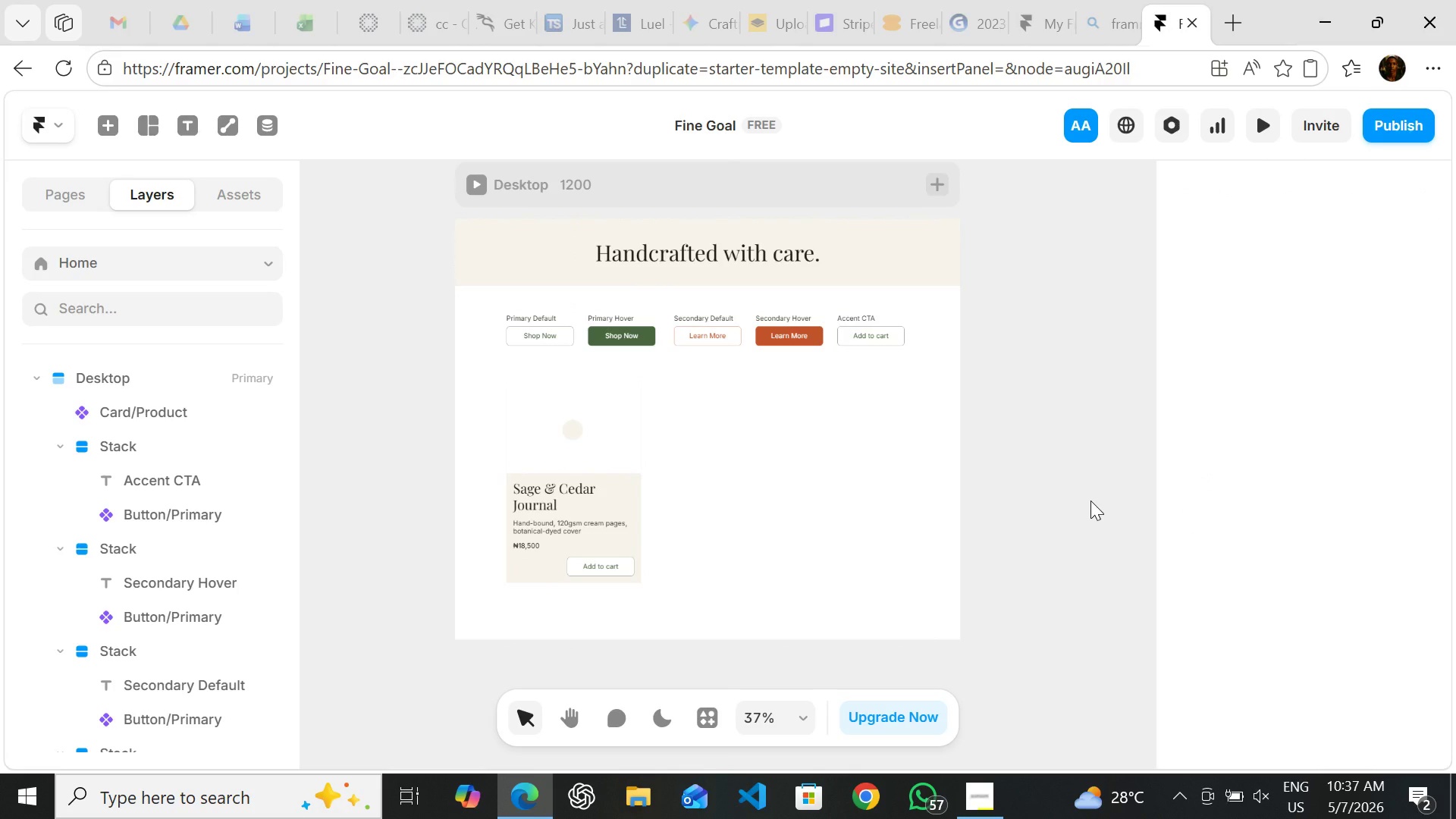 
key(Meta+MetaLeft)
 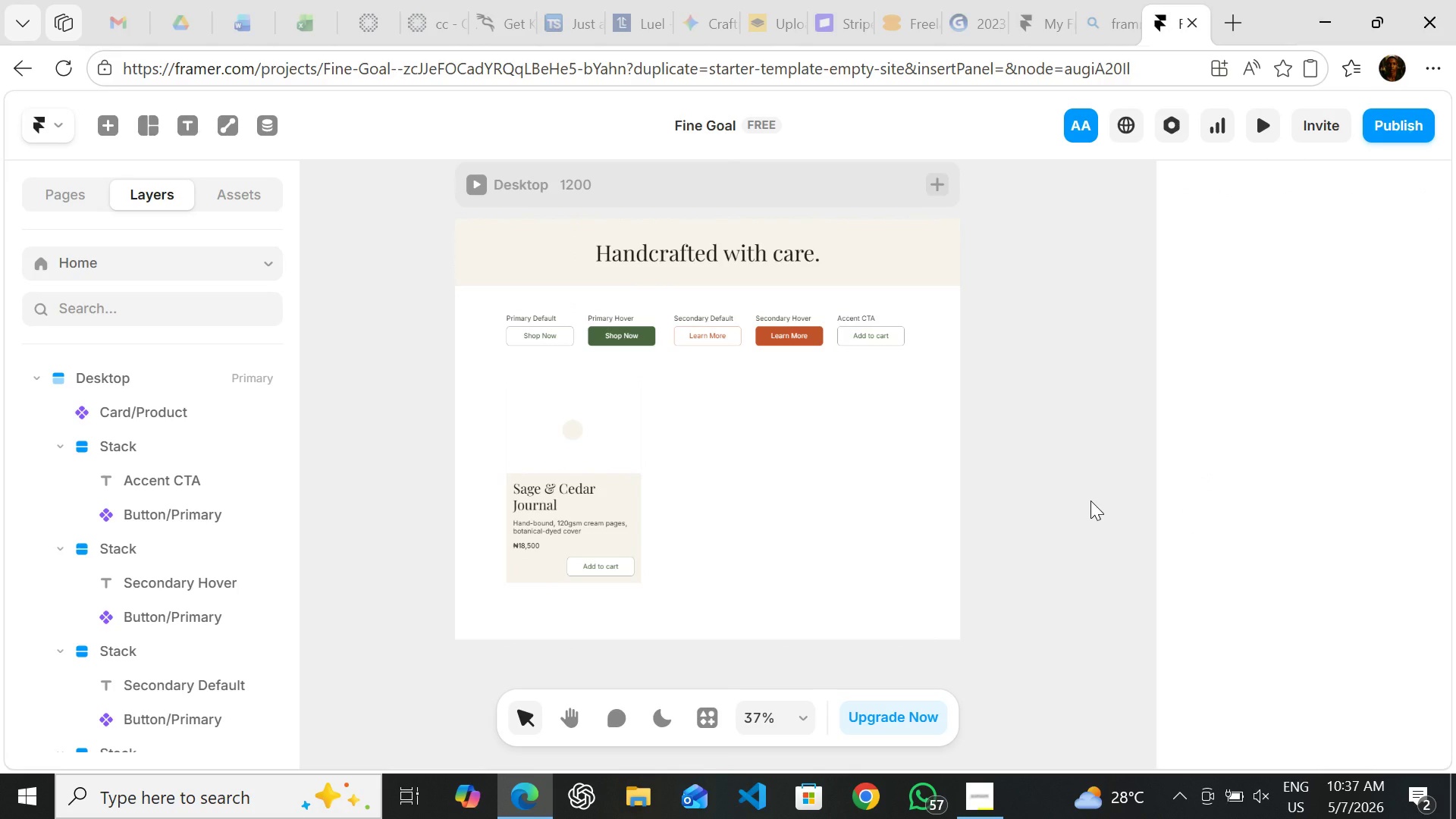 
key(Meta+G)
 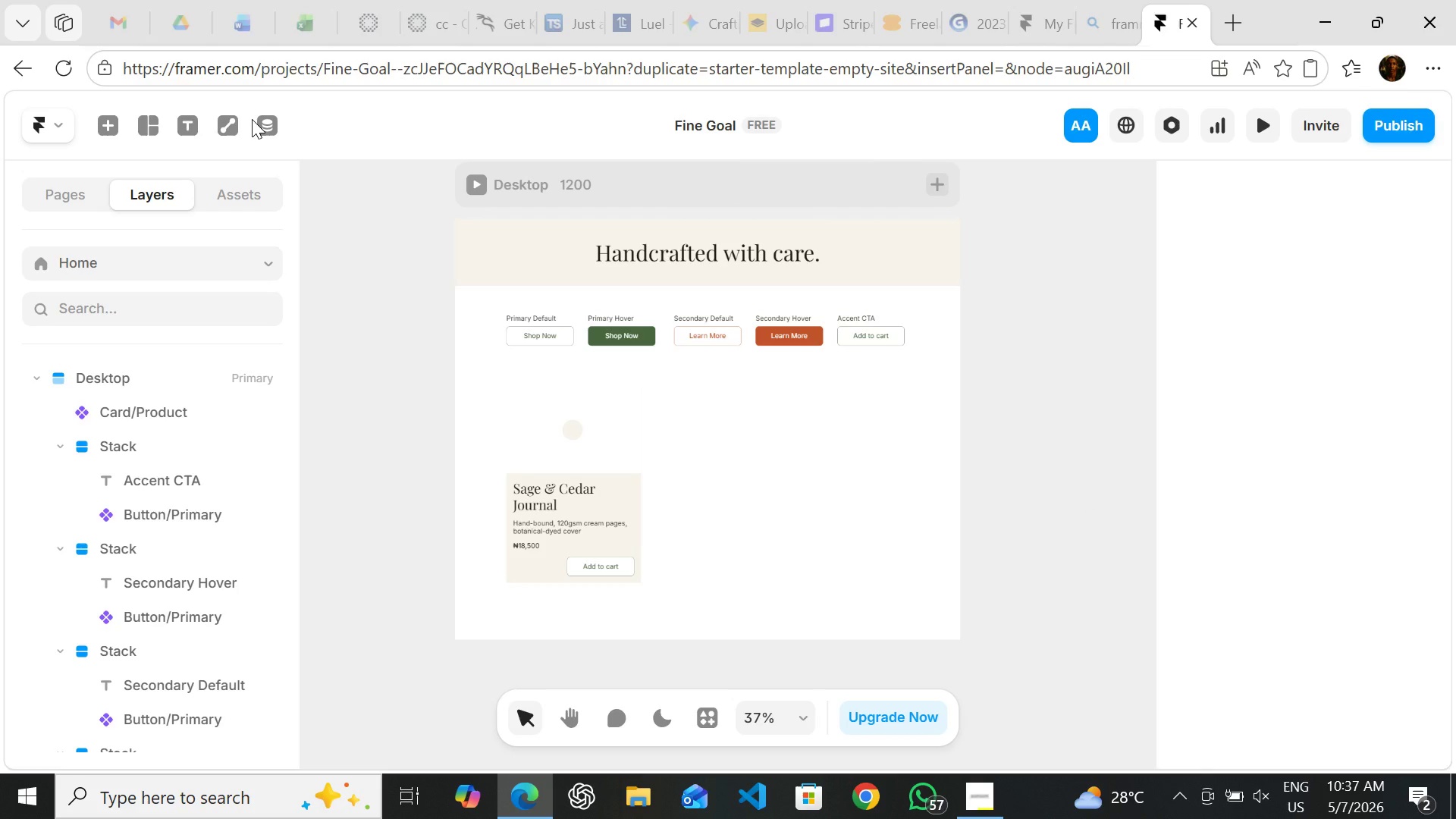 
wait(7.41)
 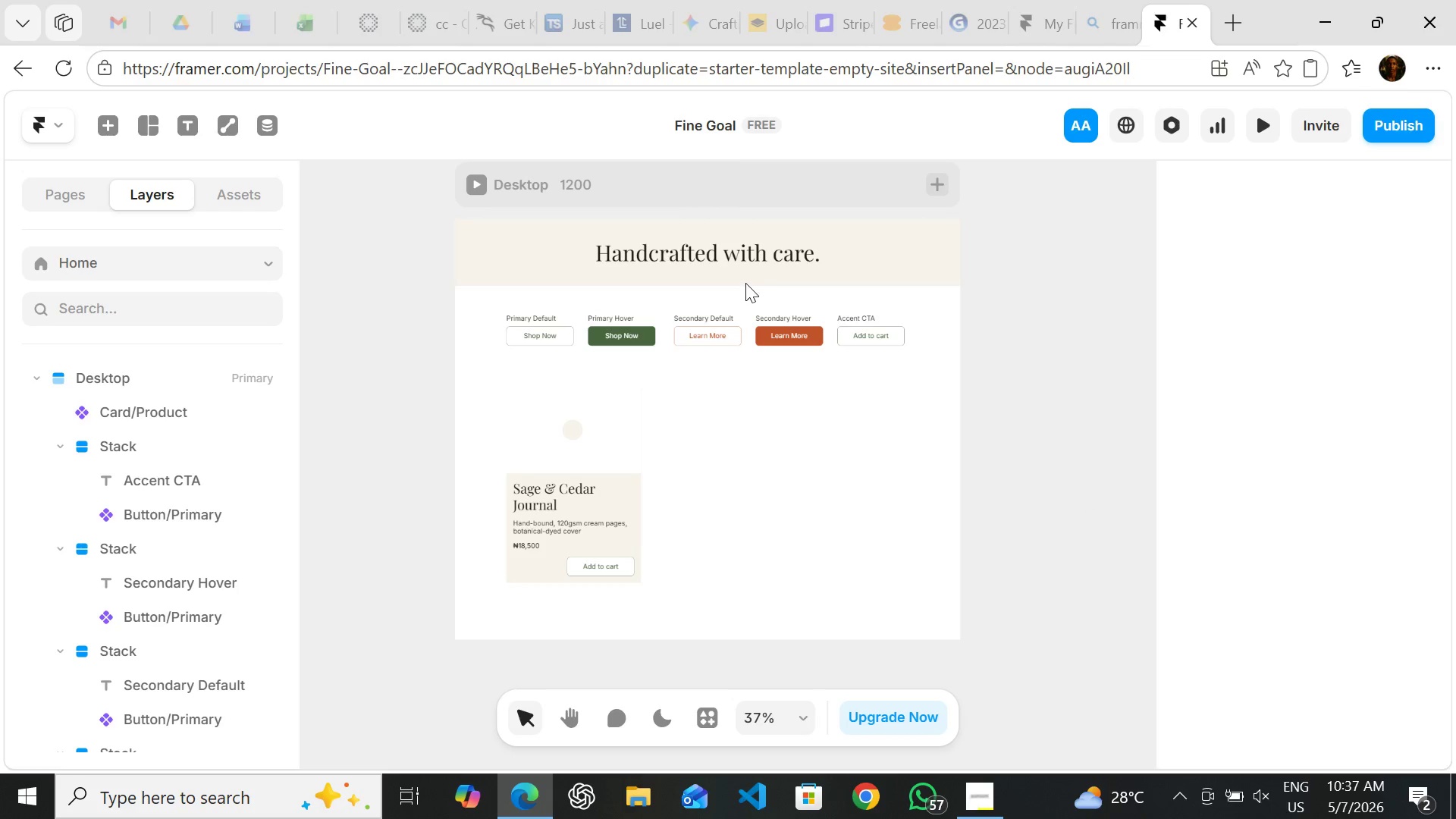 
left_click([1099, 135])
 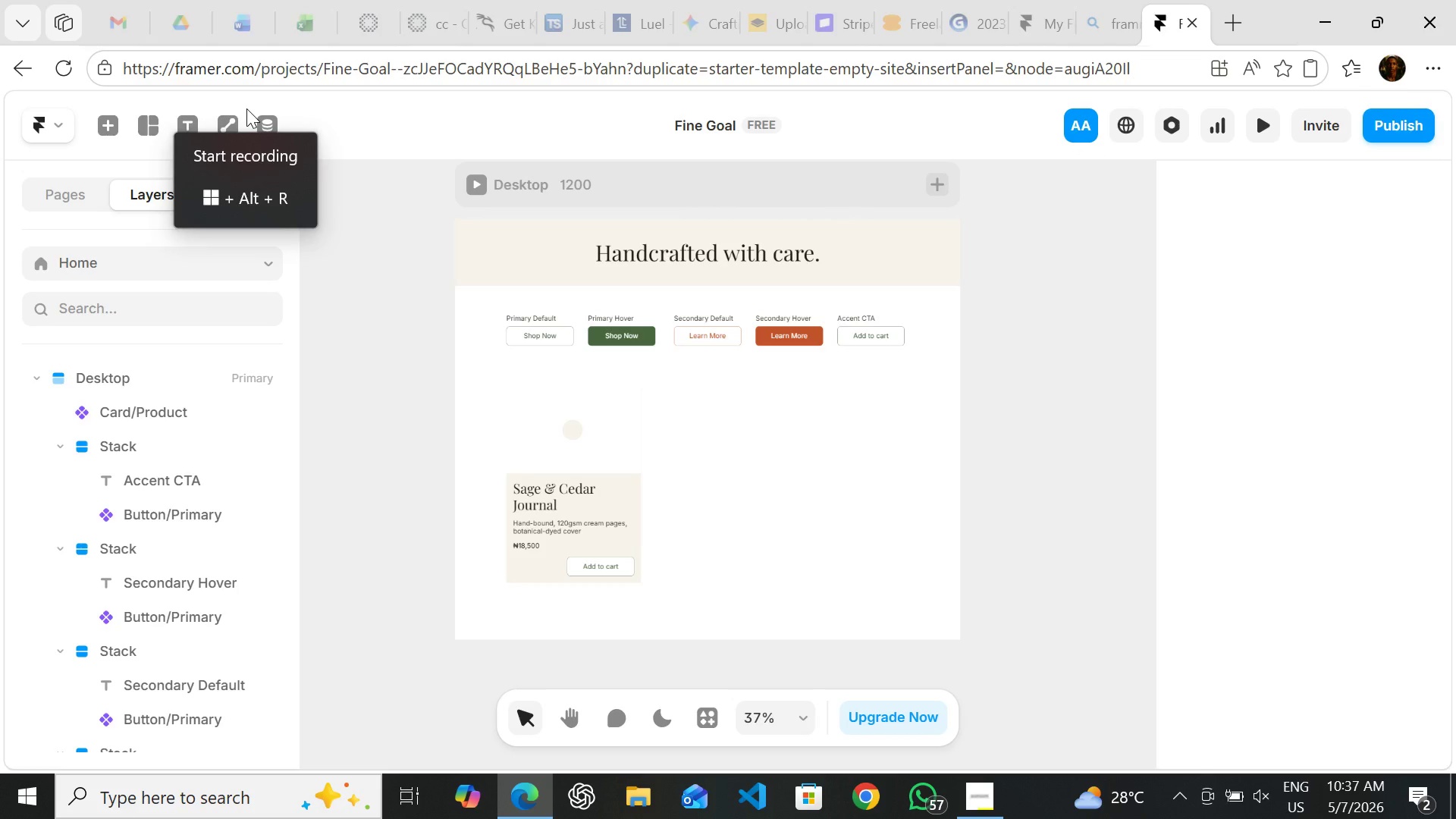 
left_click([246, 108])
 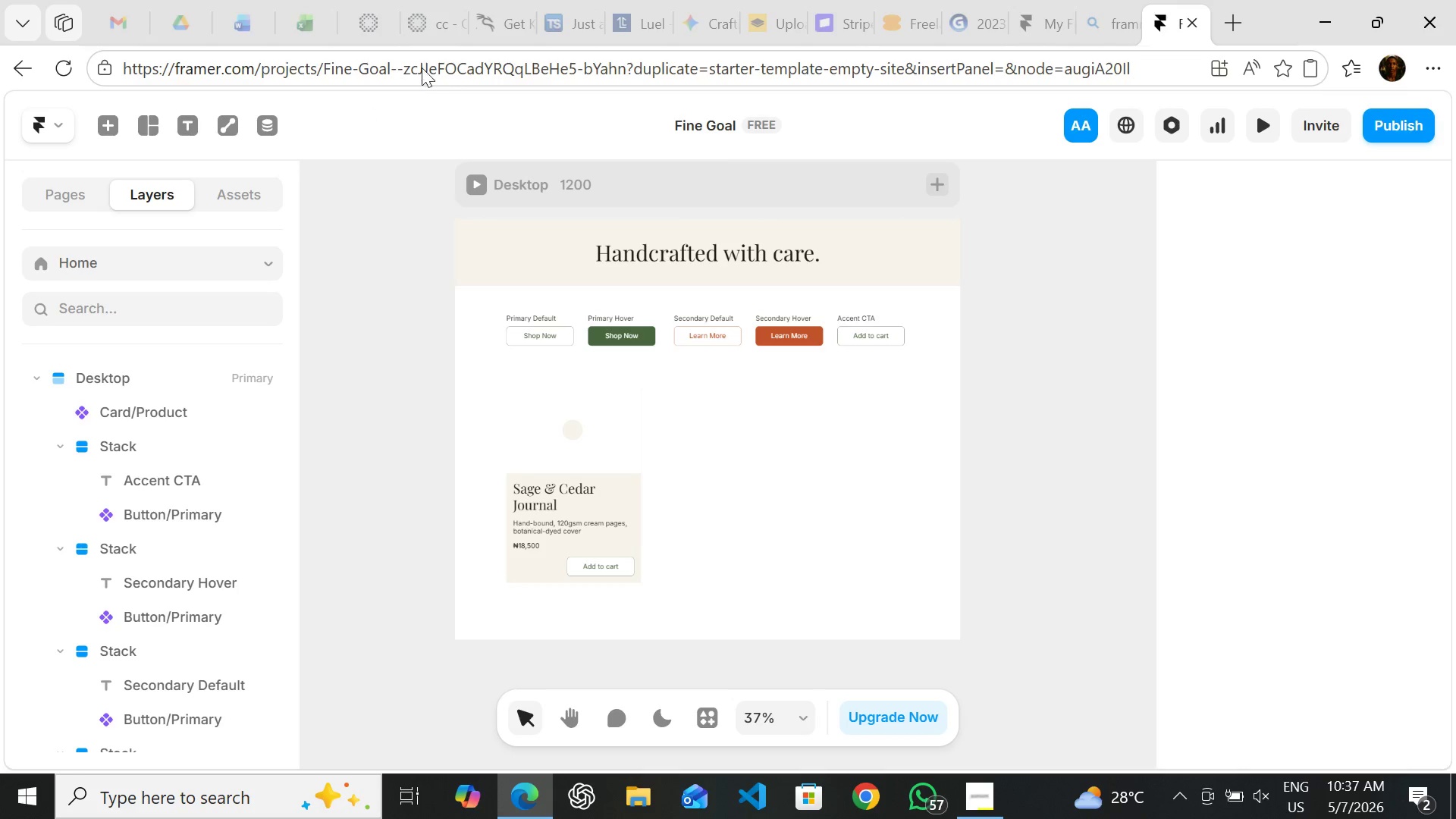 
left_click([361, 47])
 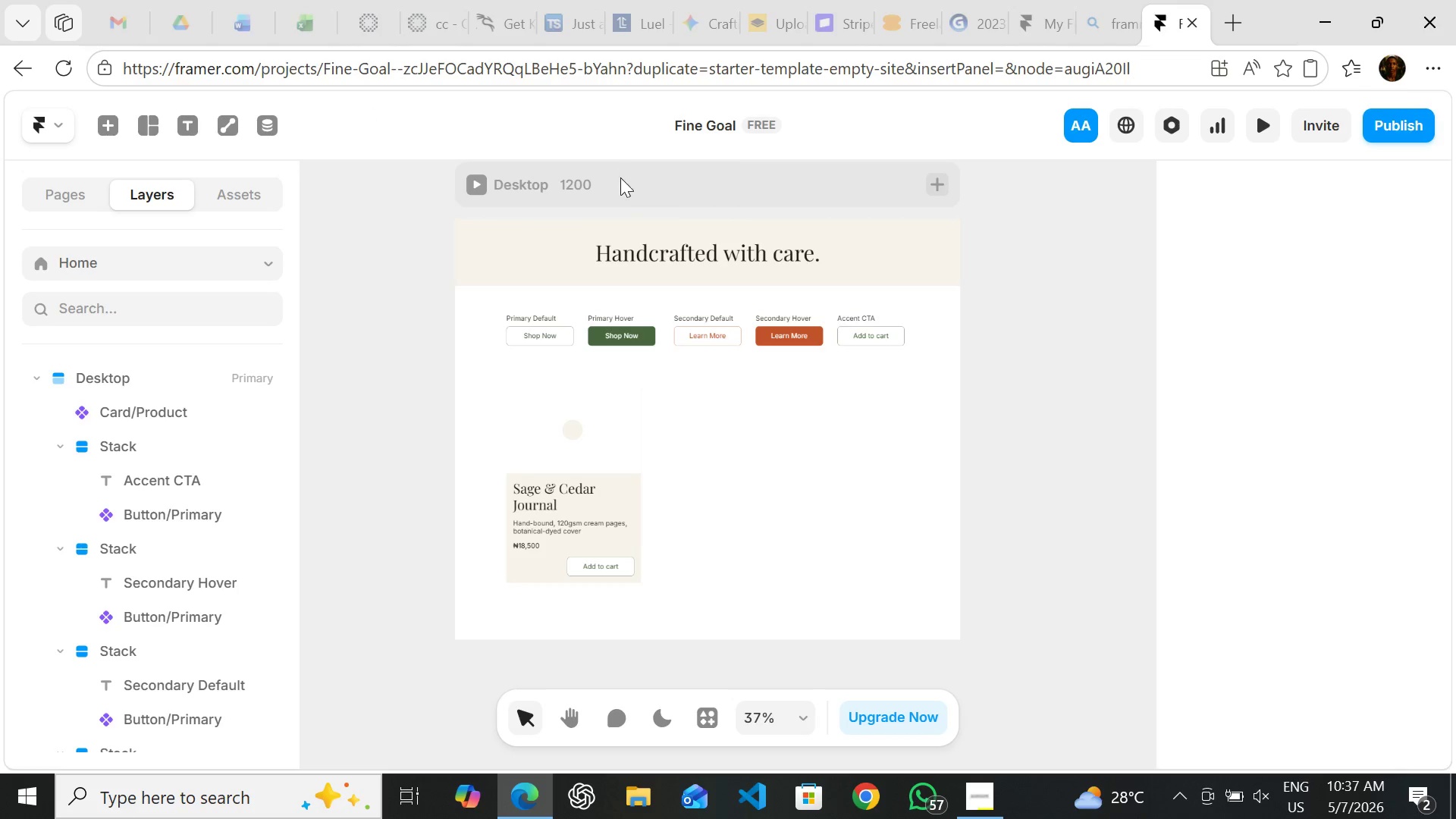 
left_click([620, 194])
 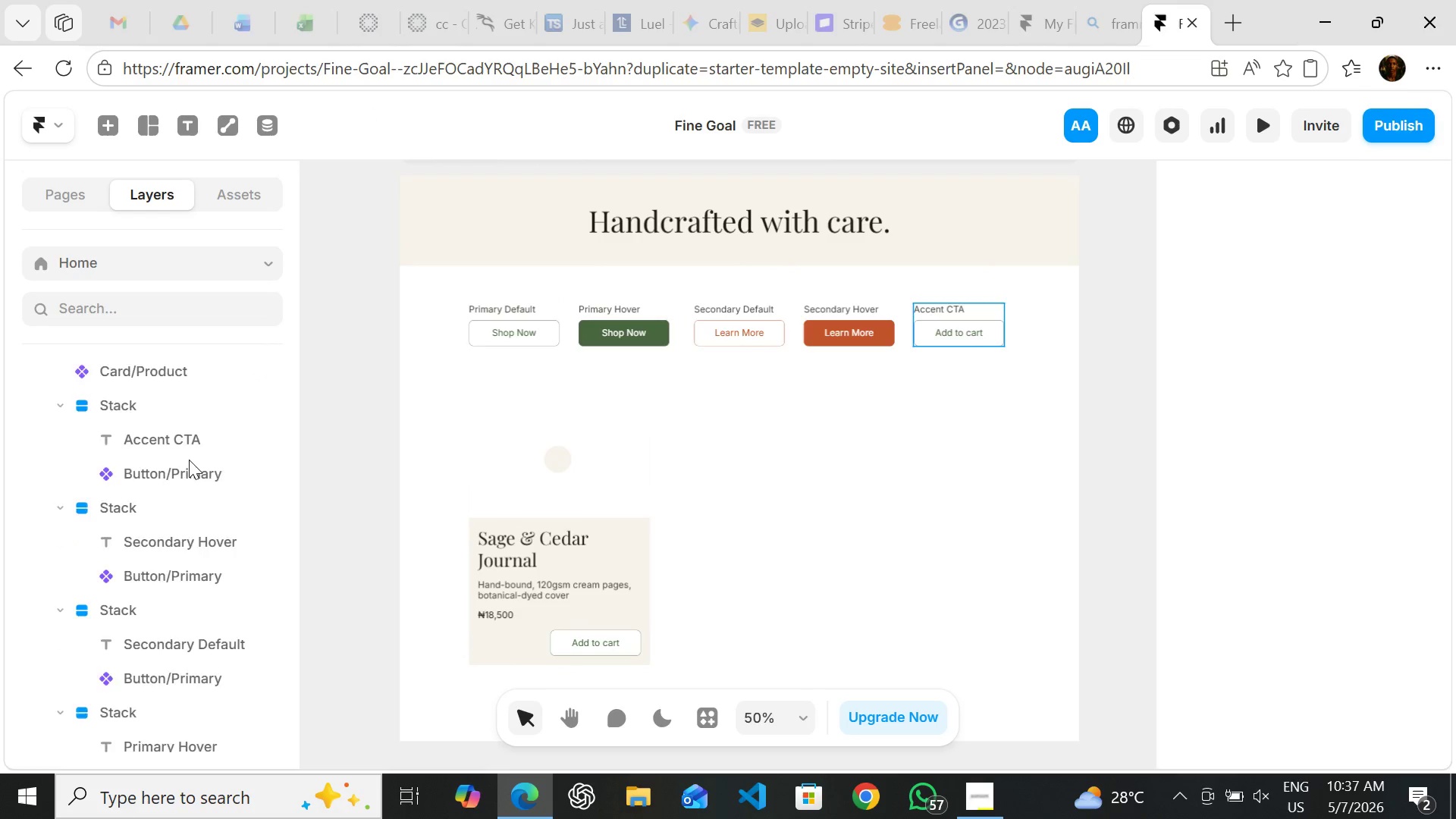 
wait(5.83)
 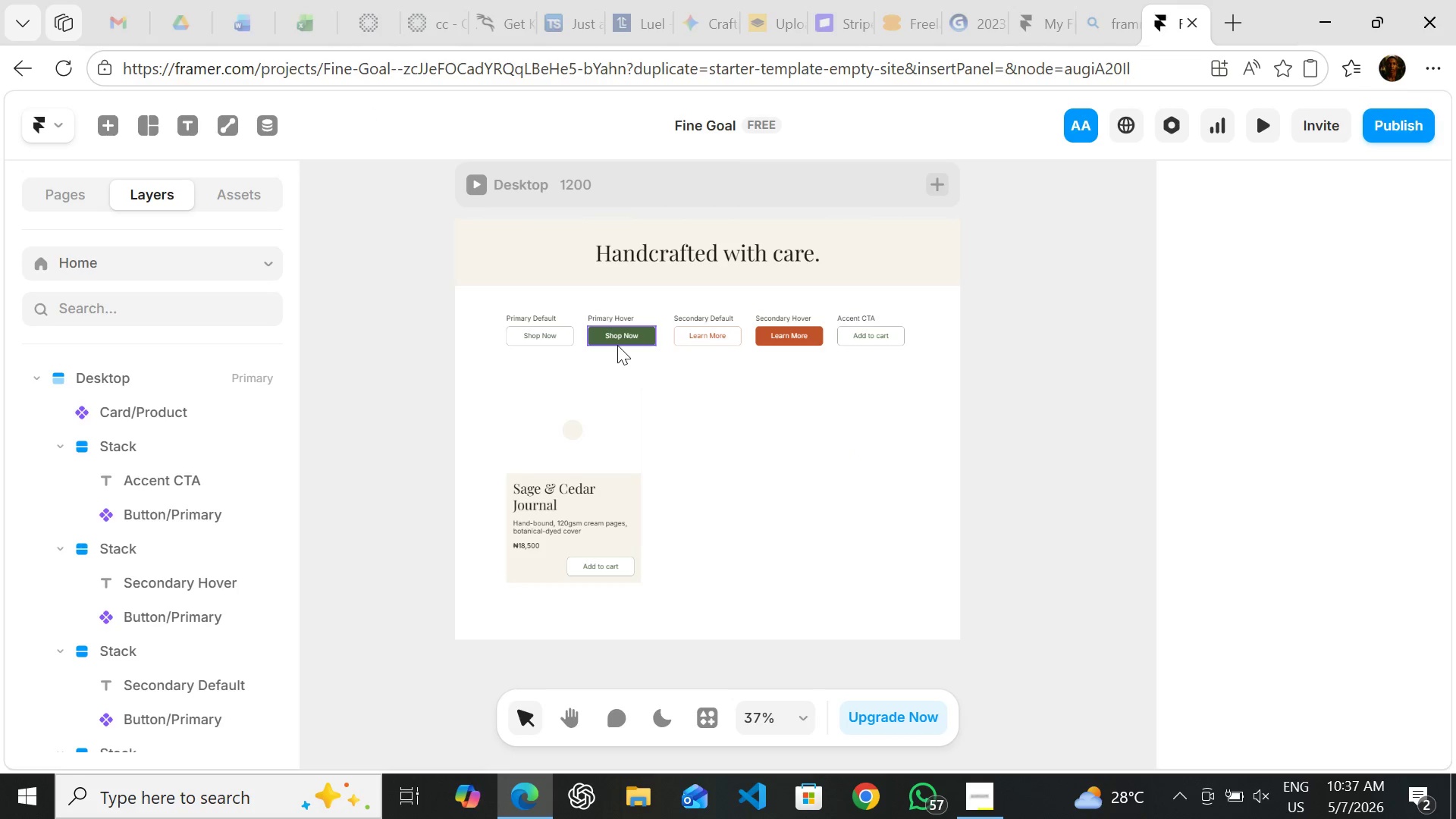 
left_click([244, 198])
 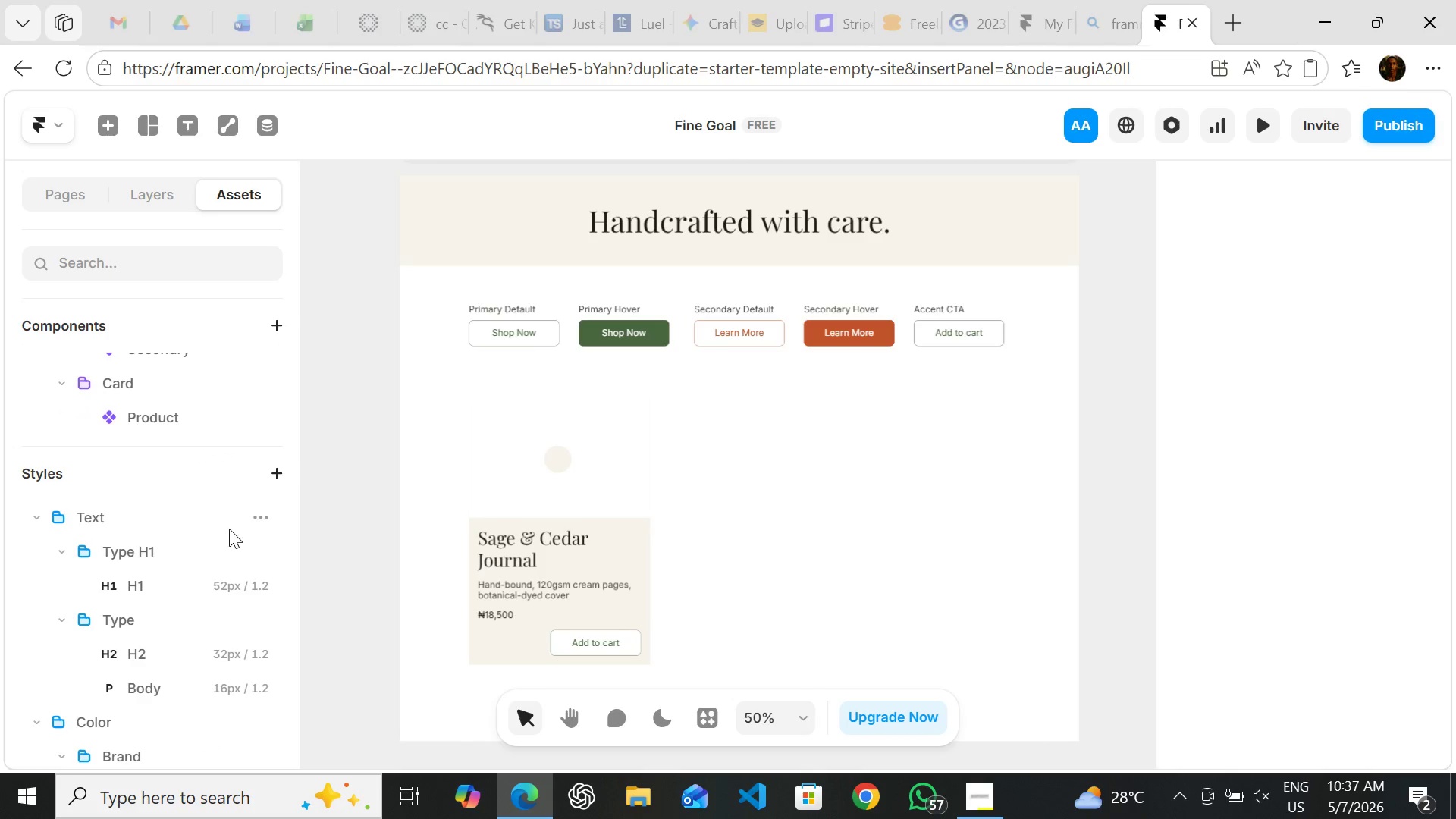 
mouse_move([200, 525])
 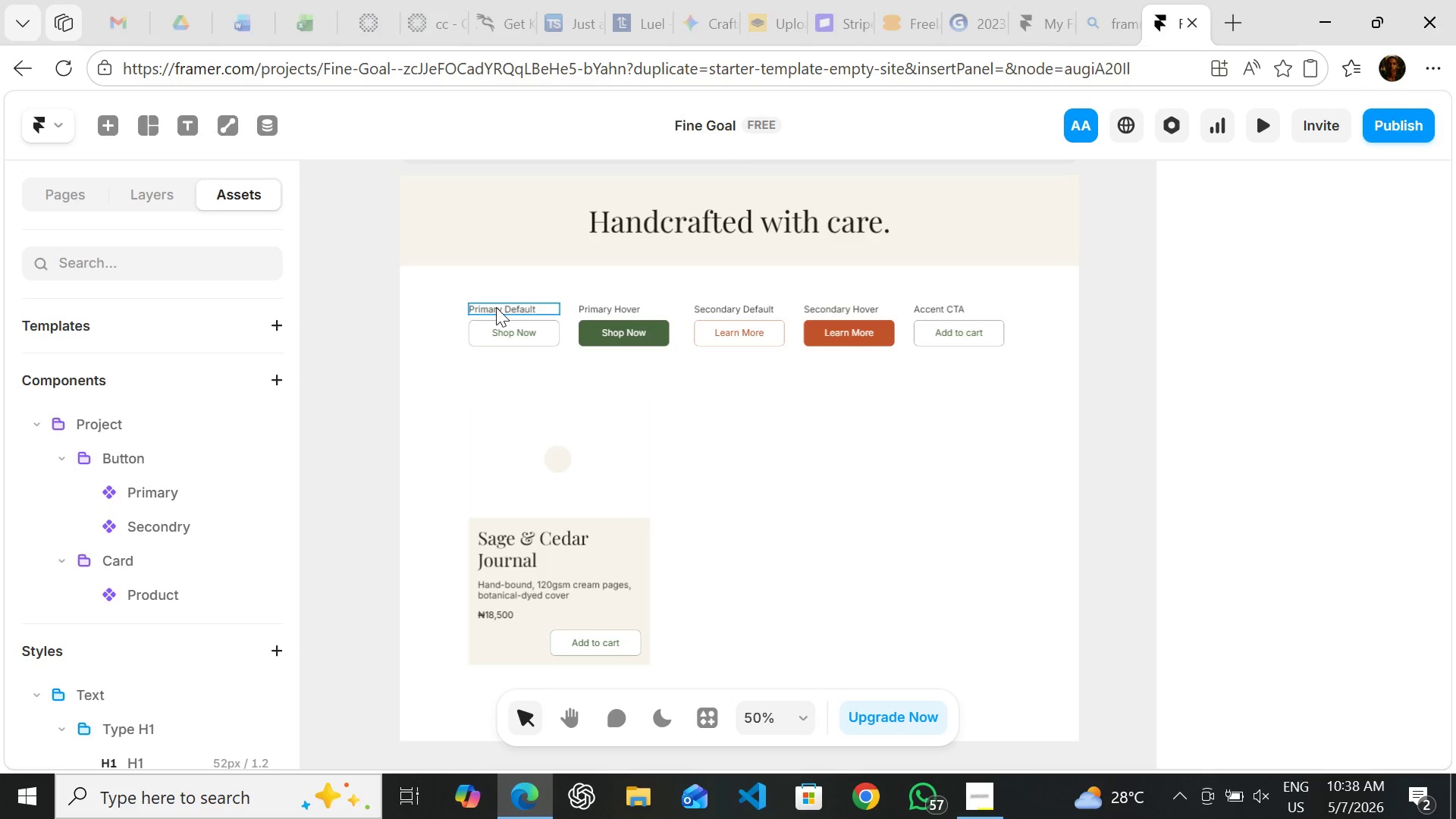 
wait(7.64)
 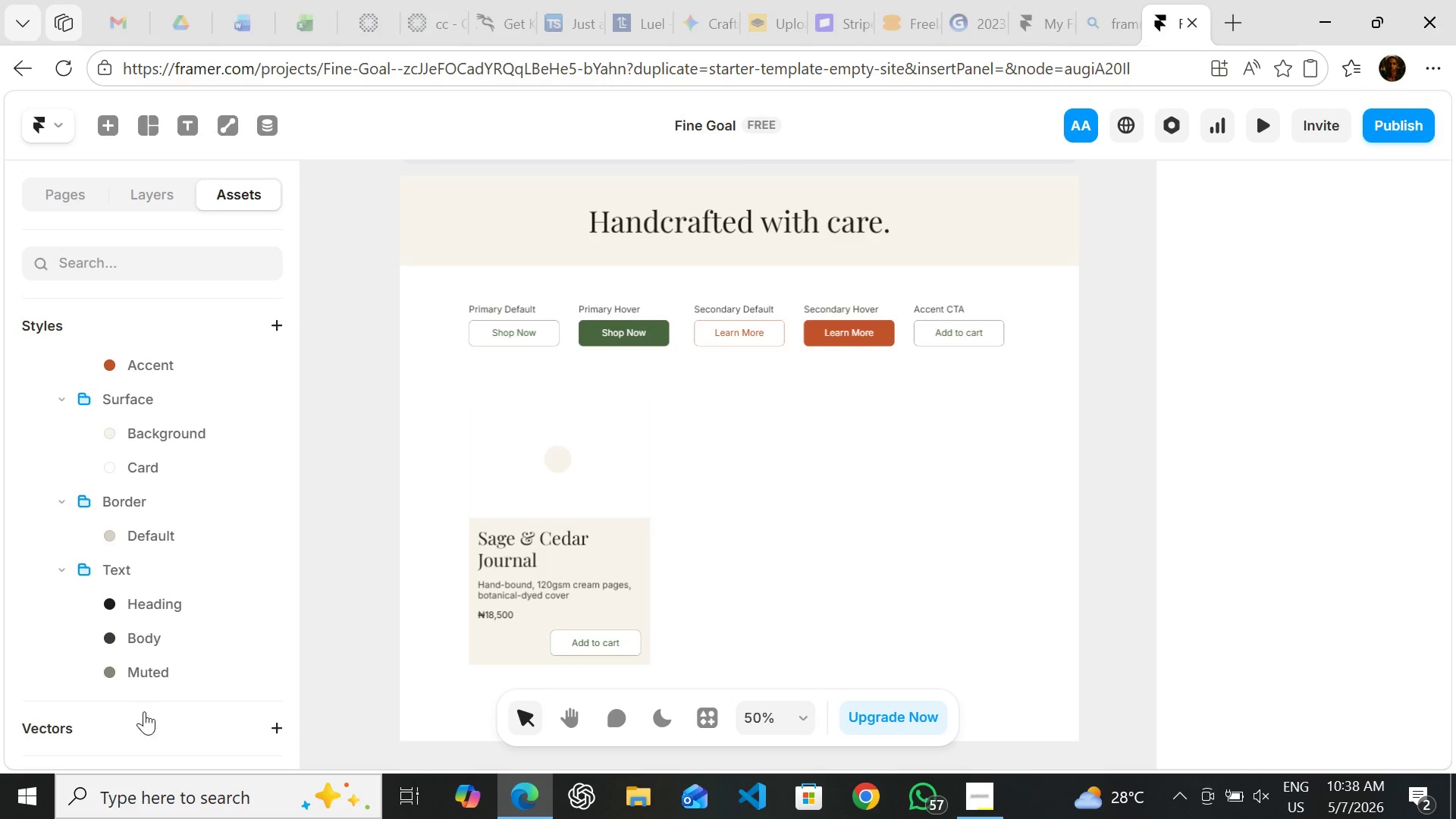 
double_click([497, 324])
 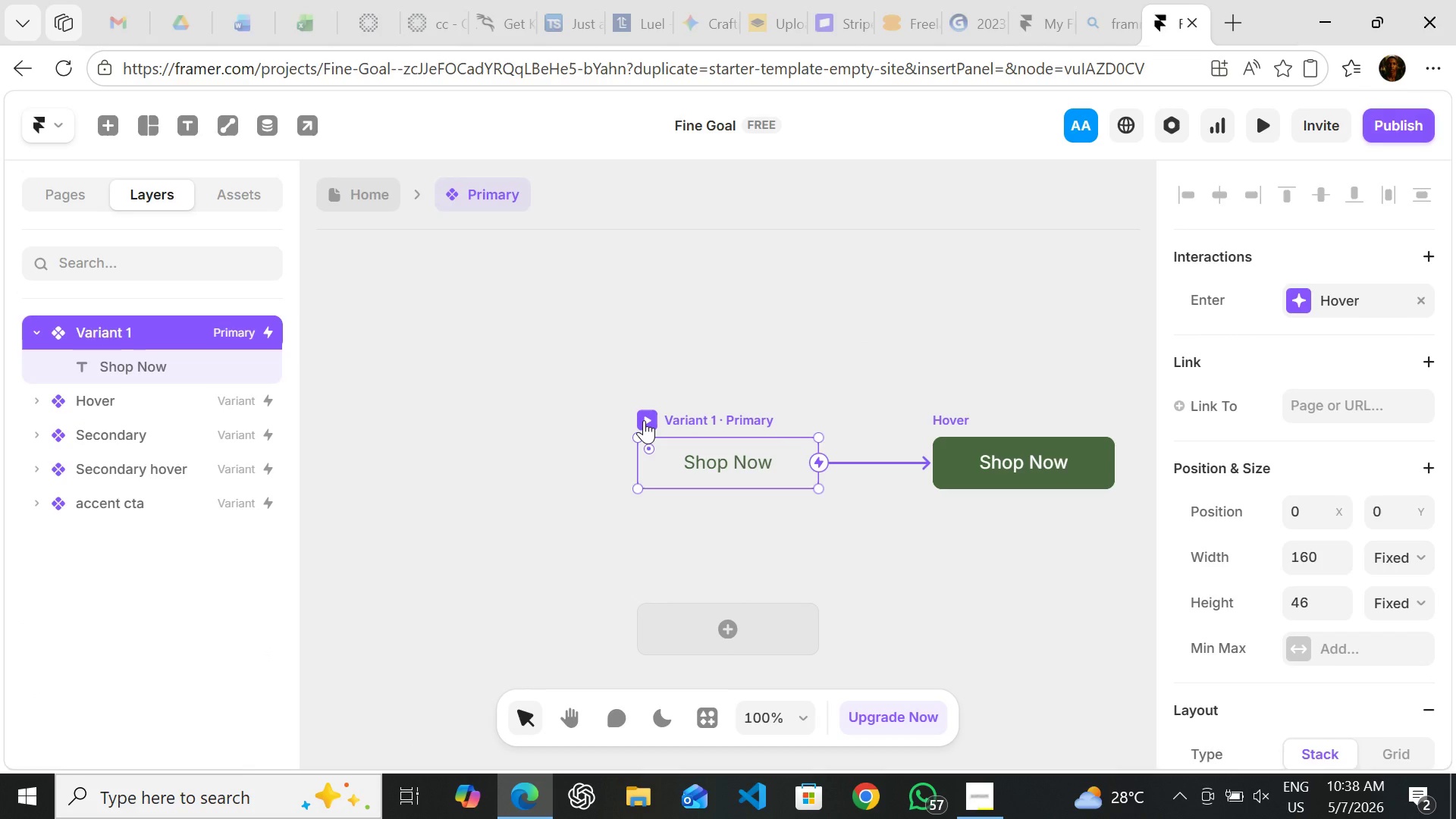 
left_click([644, 420])
 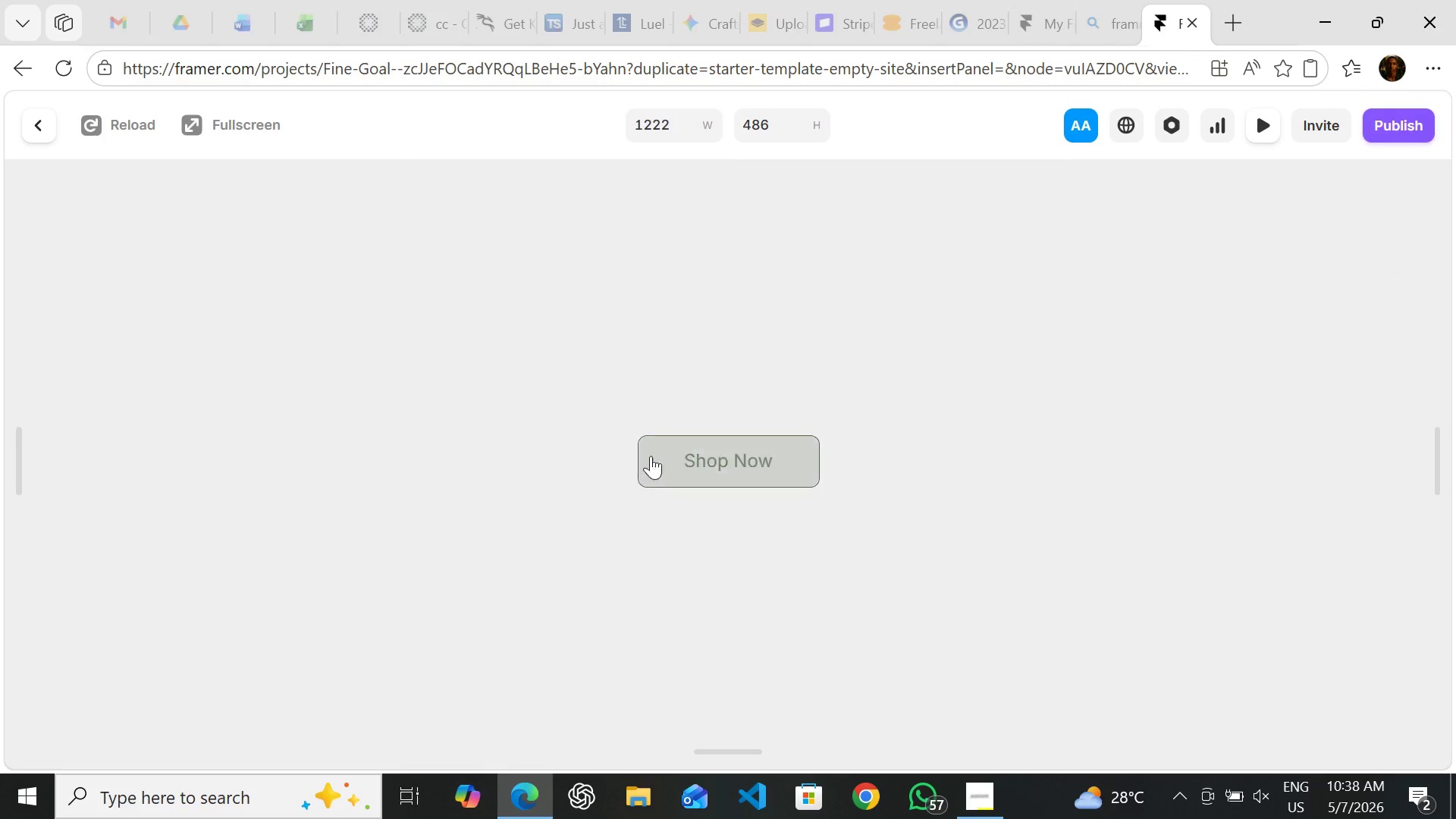 
left_click([671, 455])
 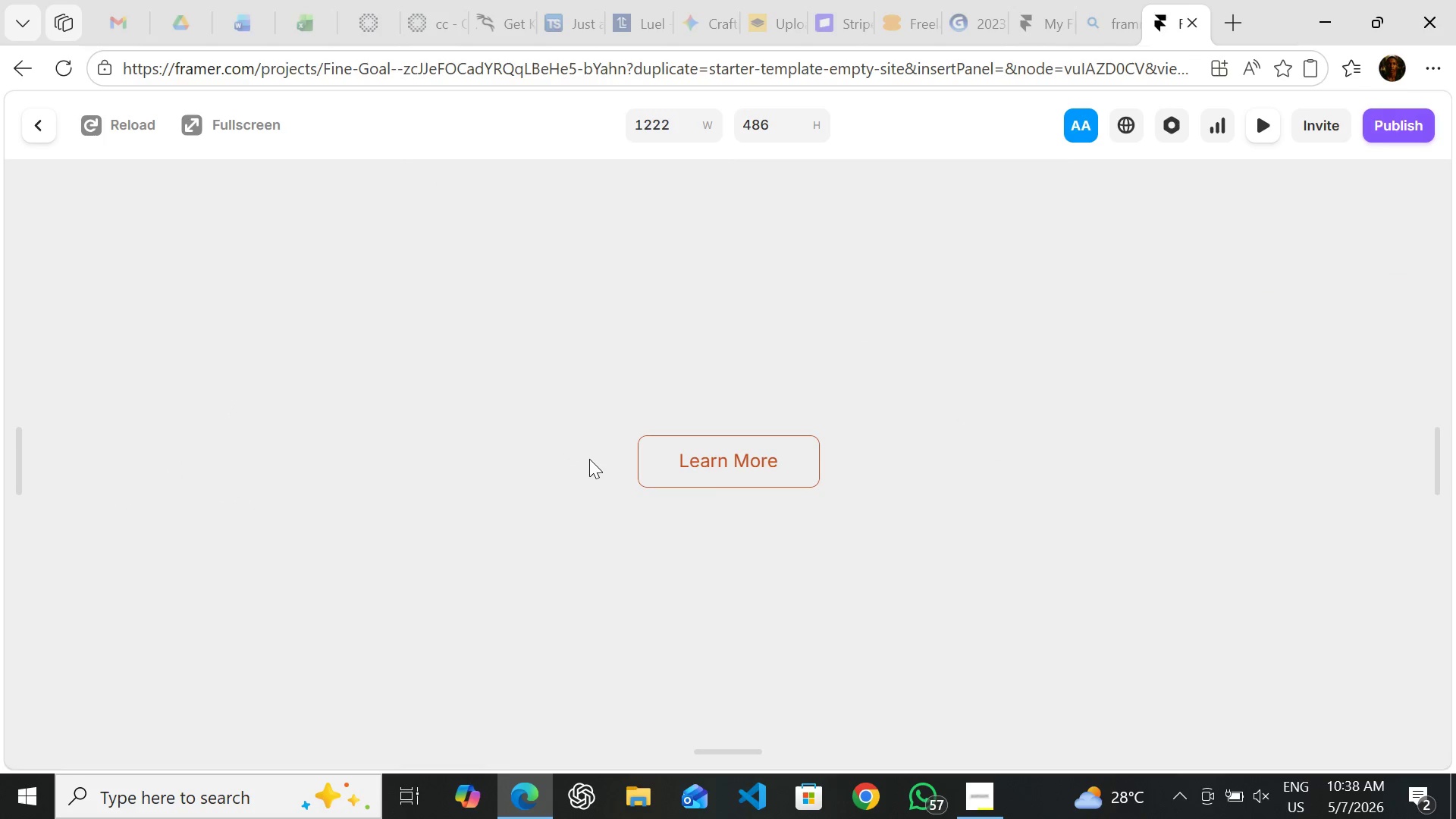 
left_click([666, 458])
 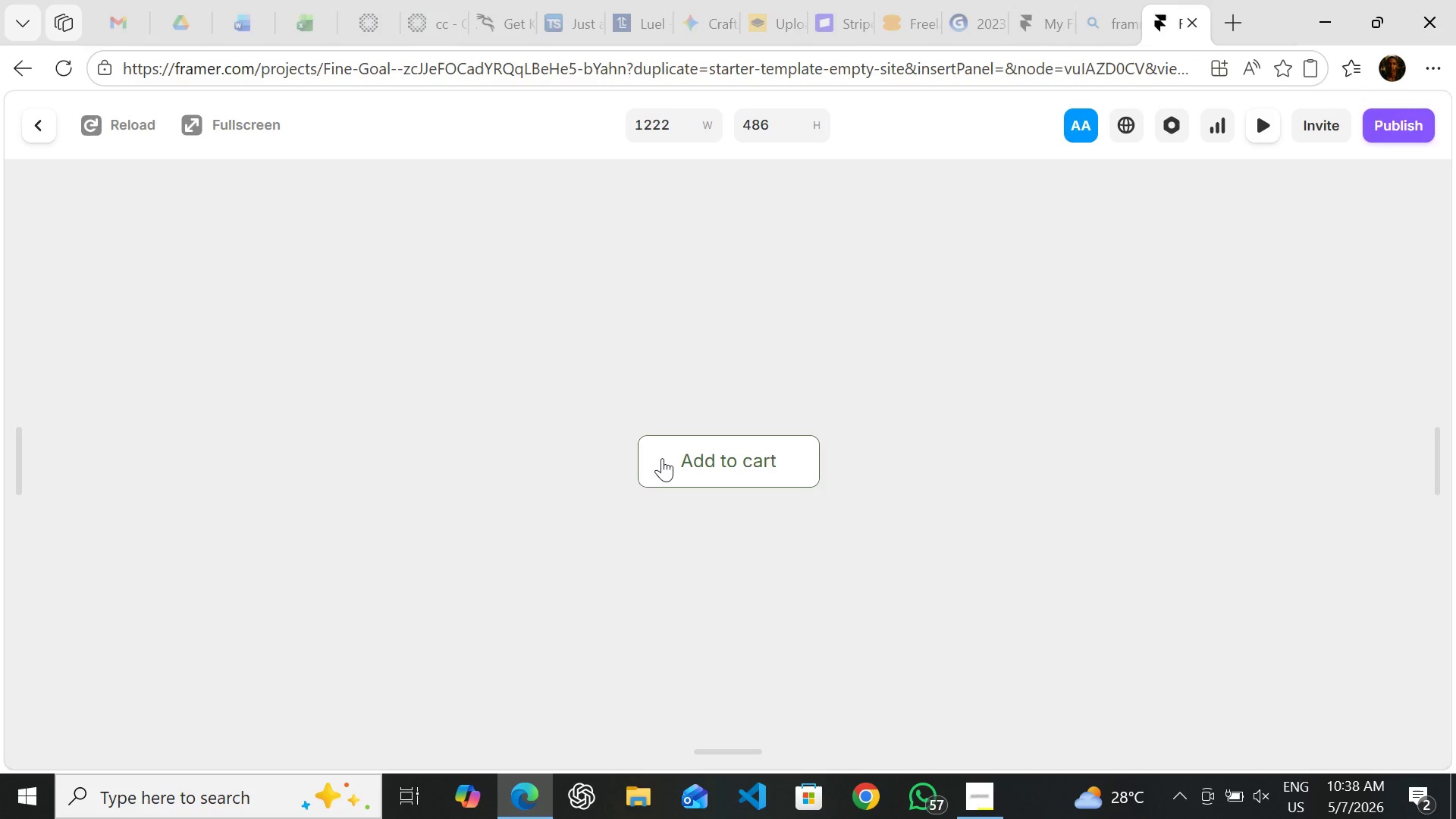 
left_click([664, 458])
 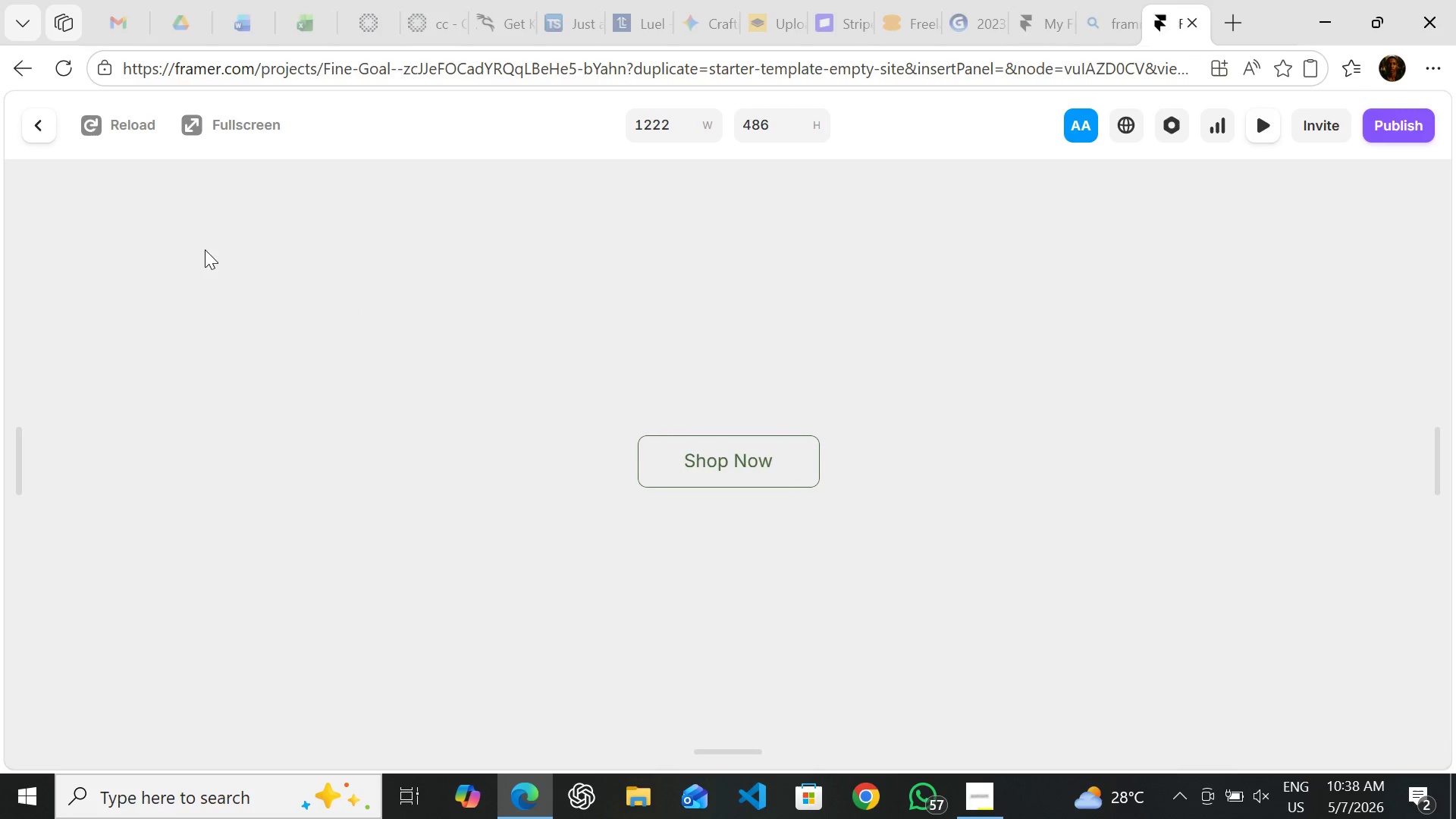 
left_click([39, 127])
 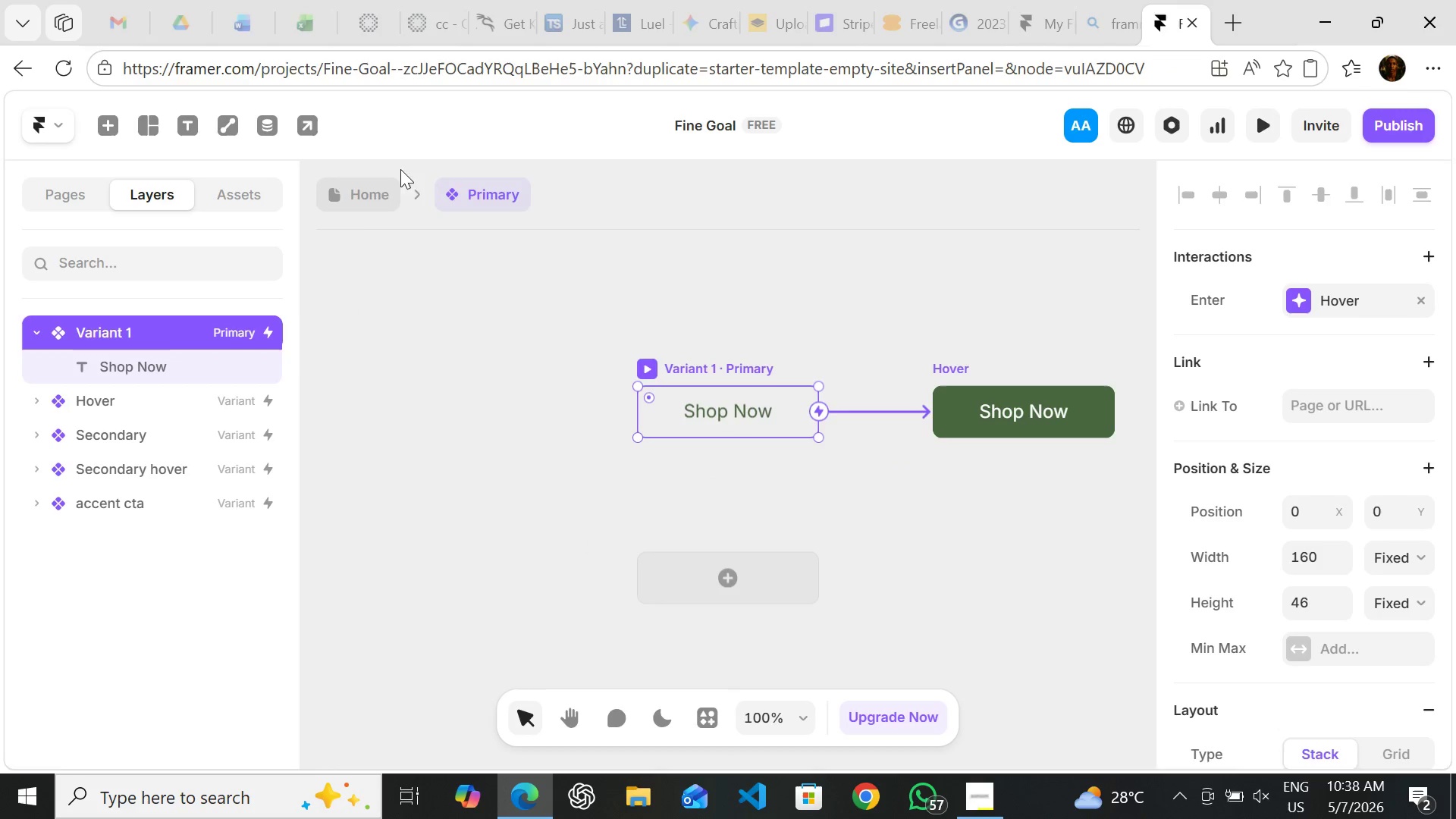 
left_click([362, 195])
 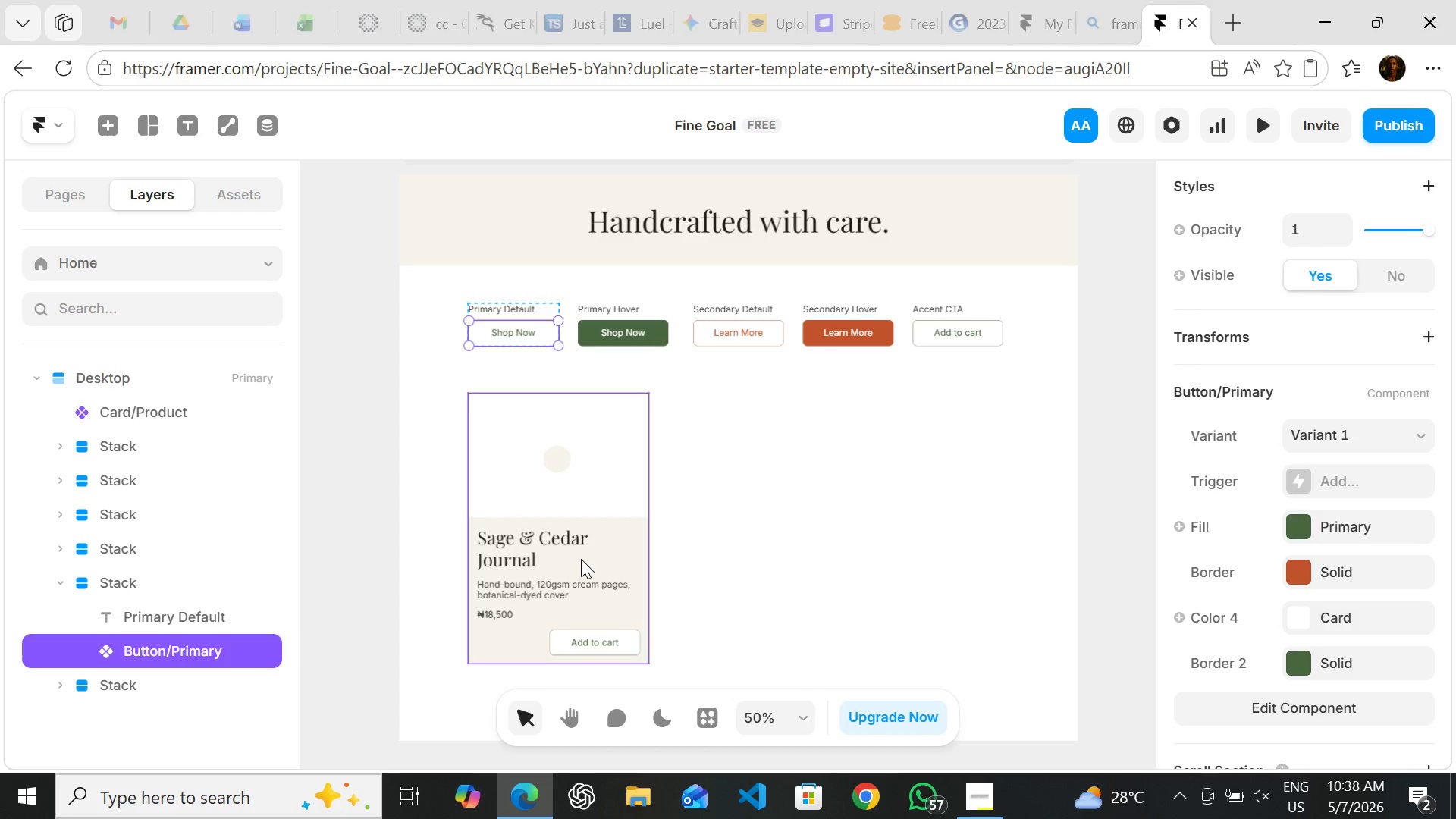 
left_click([581, 559])
 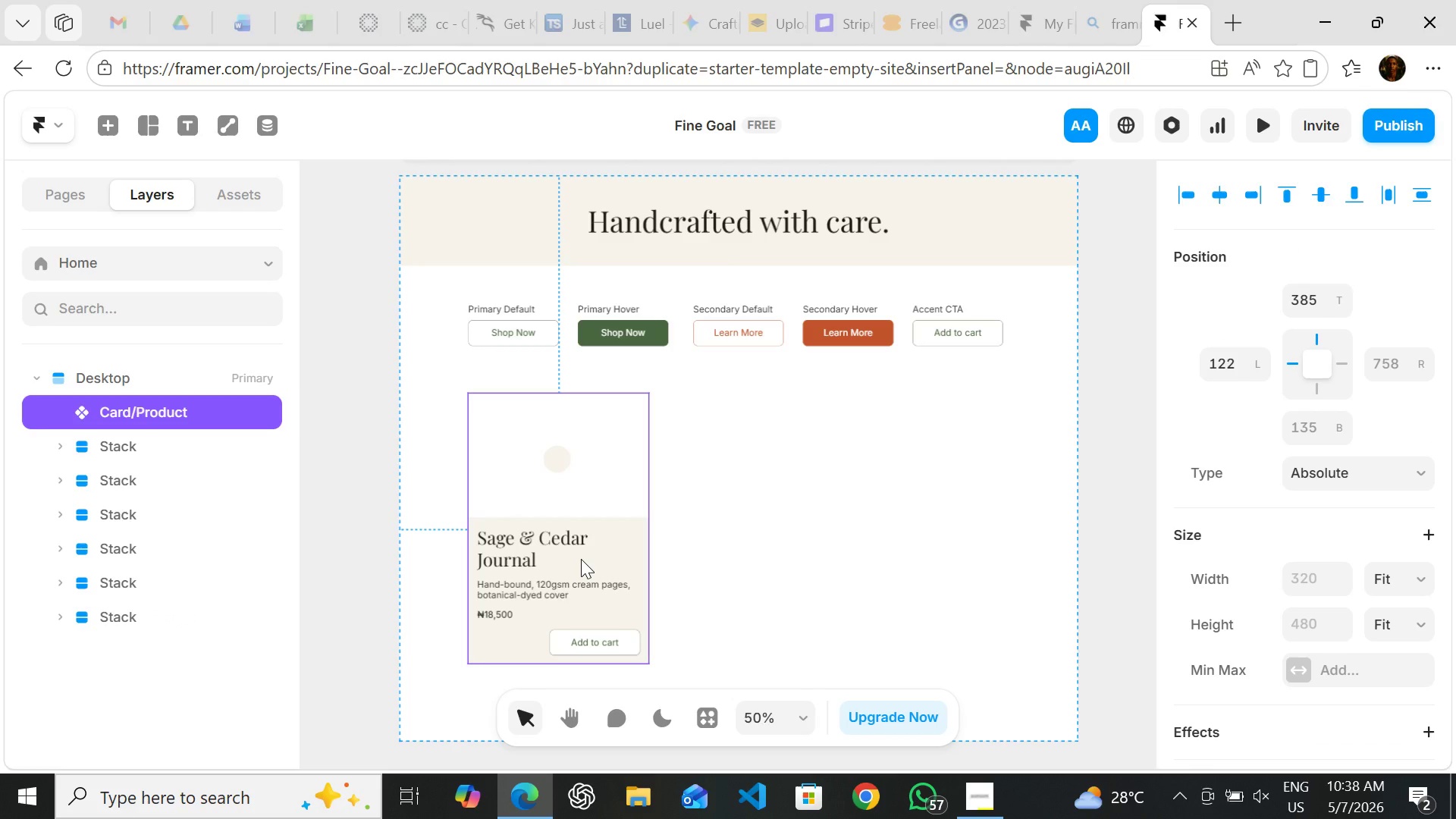 
double_click([581, 559])
 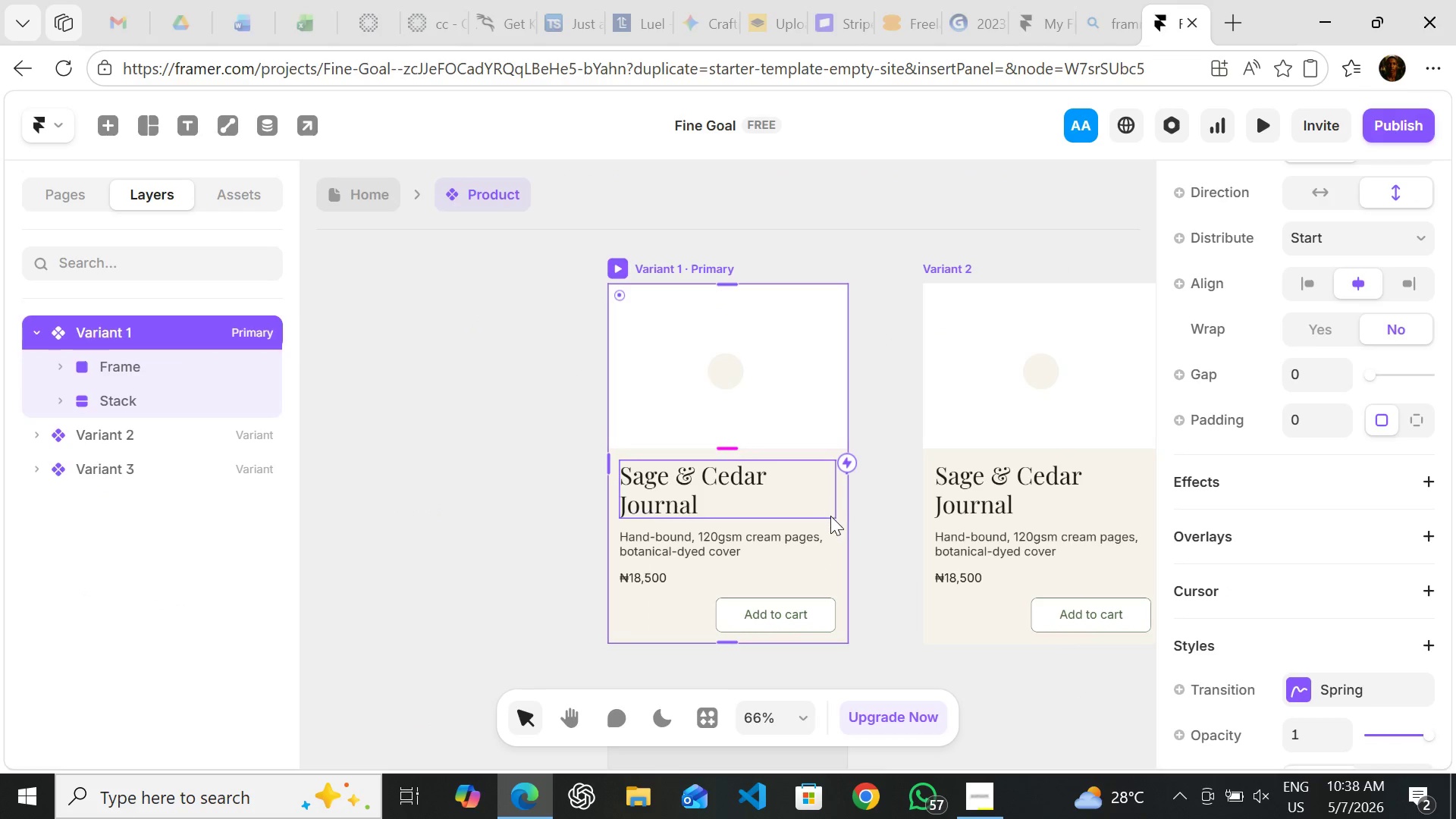 
left_click([830, 519])
 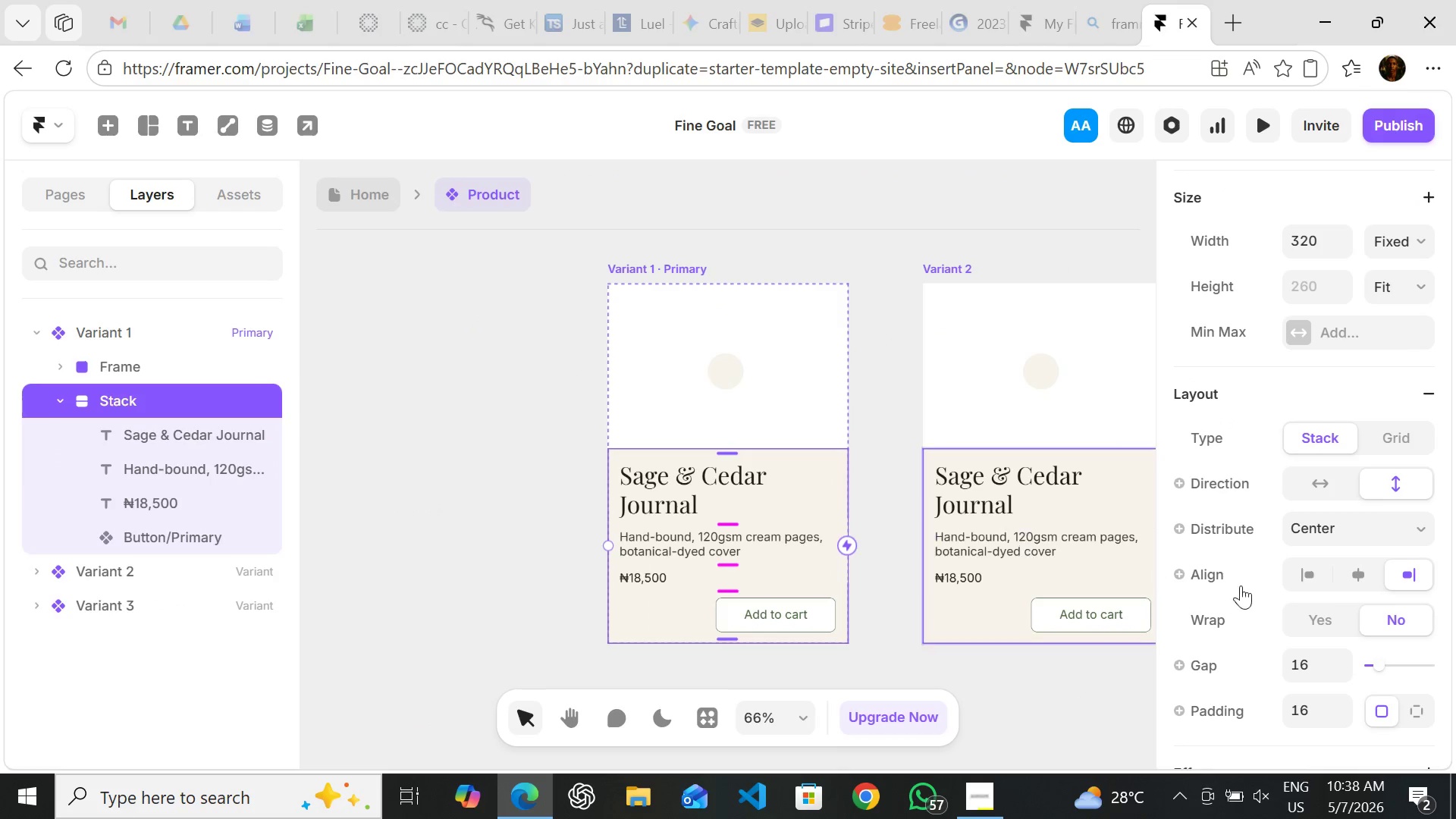 
mouse_move([1293, 602])
 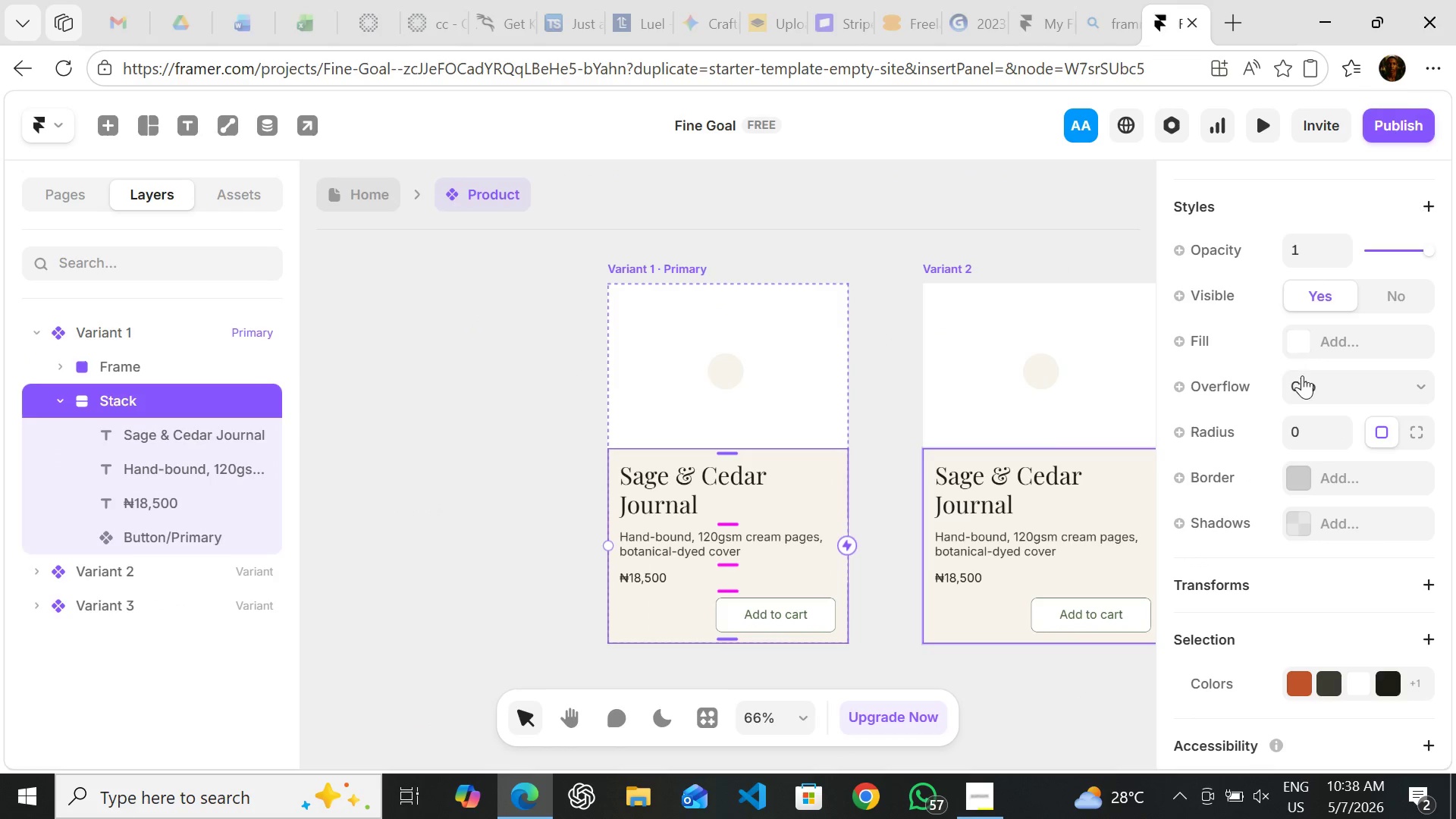 
left_click([1294, 336])
 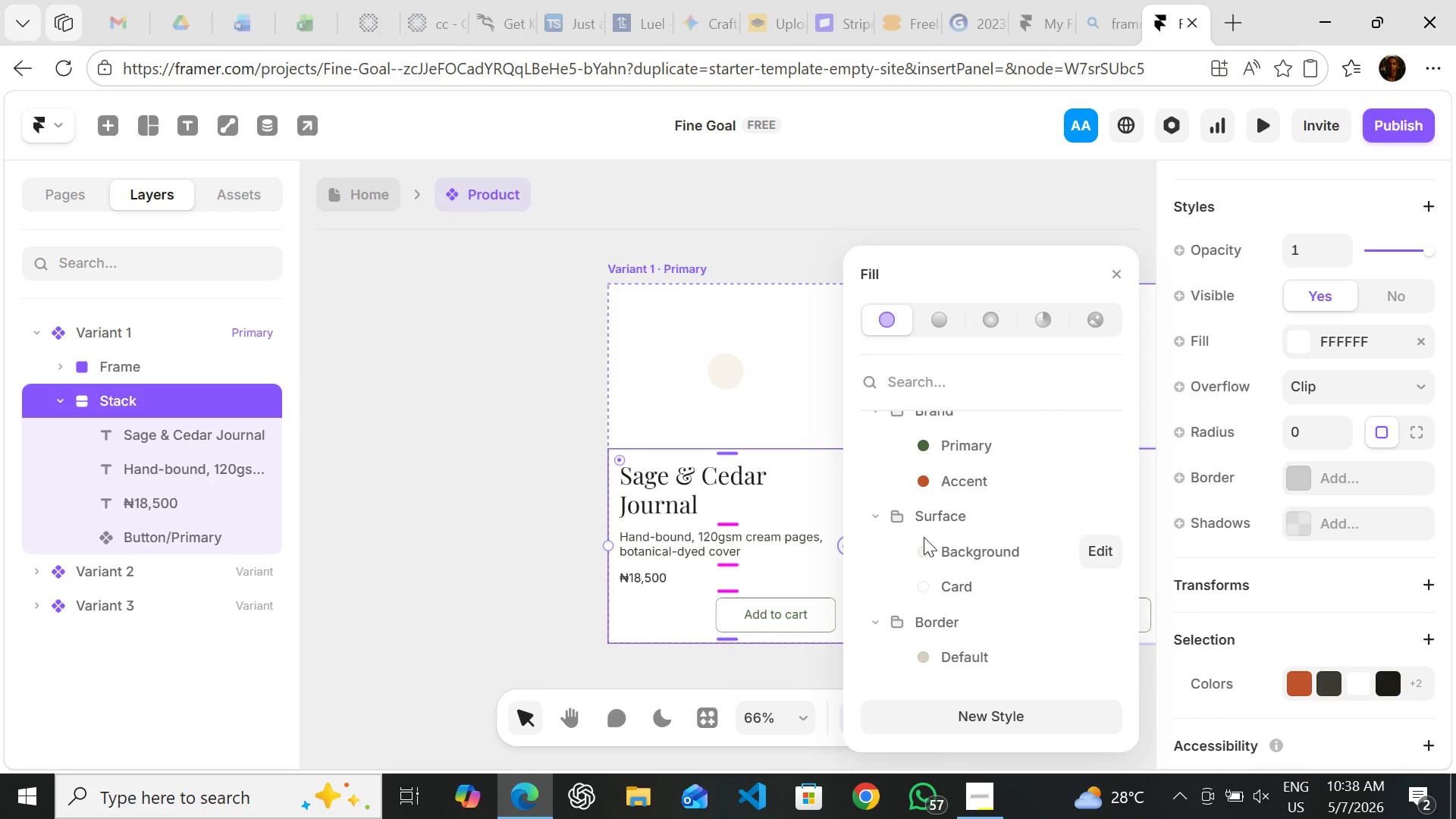 
left_click([928, 488])
 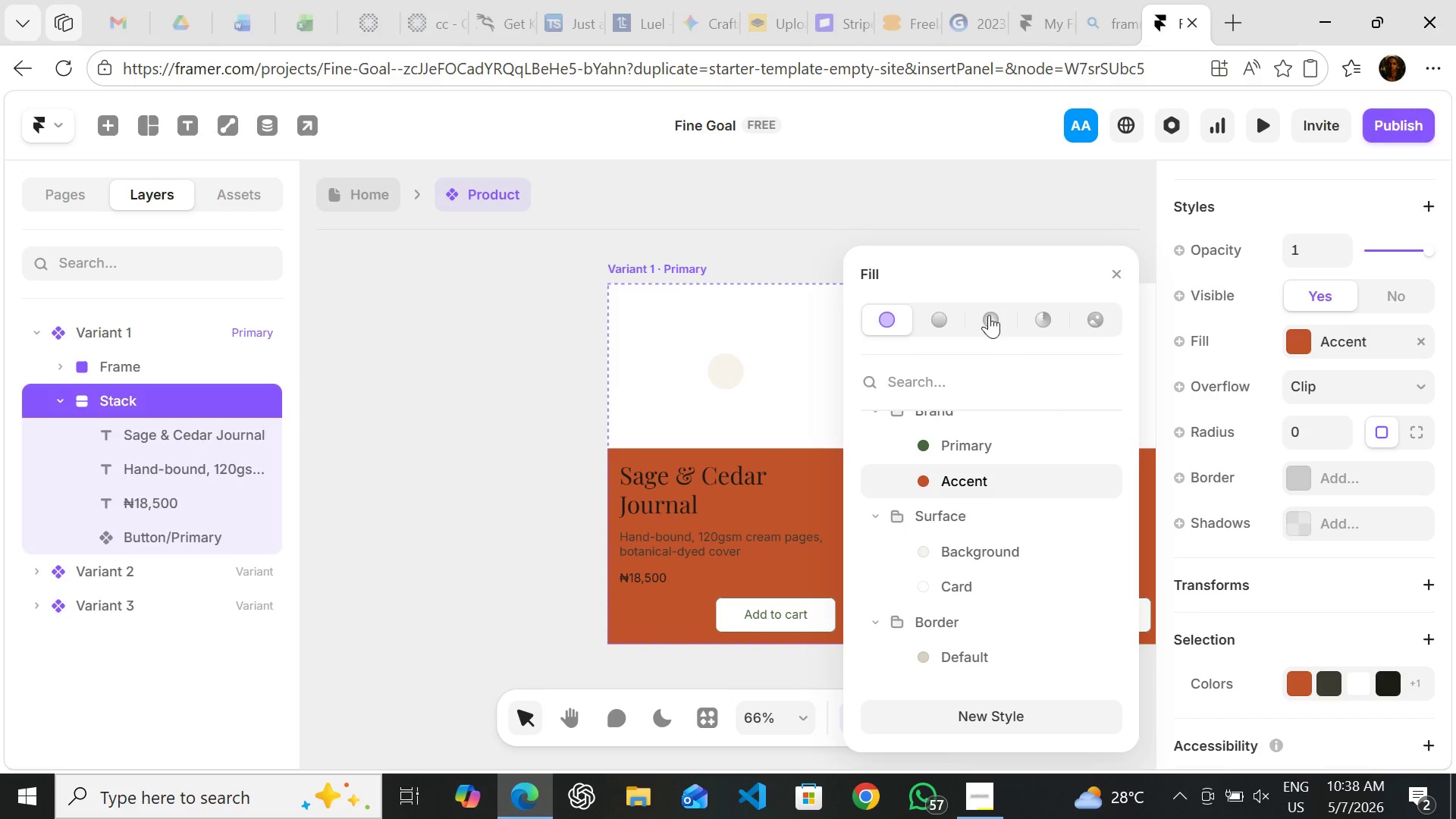 
mouse_move([671, 378])
 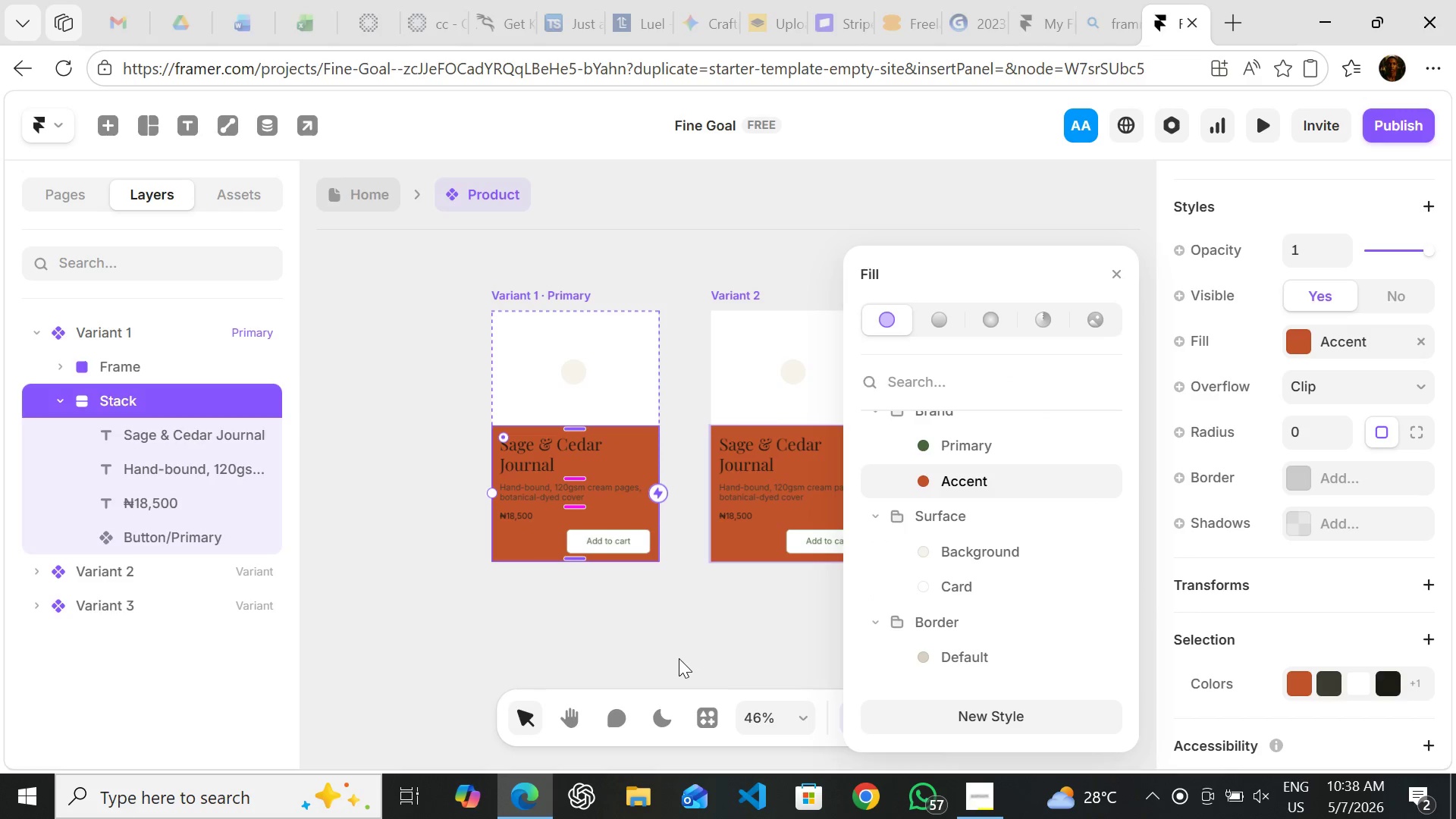 
left_click([679, 658])
 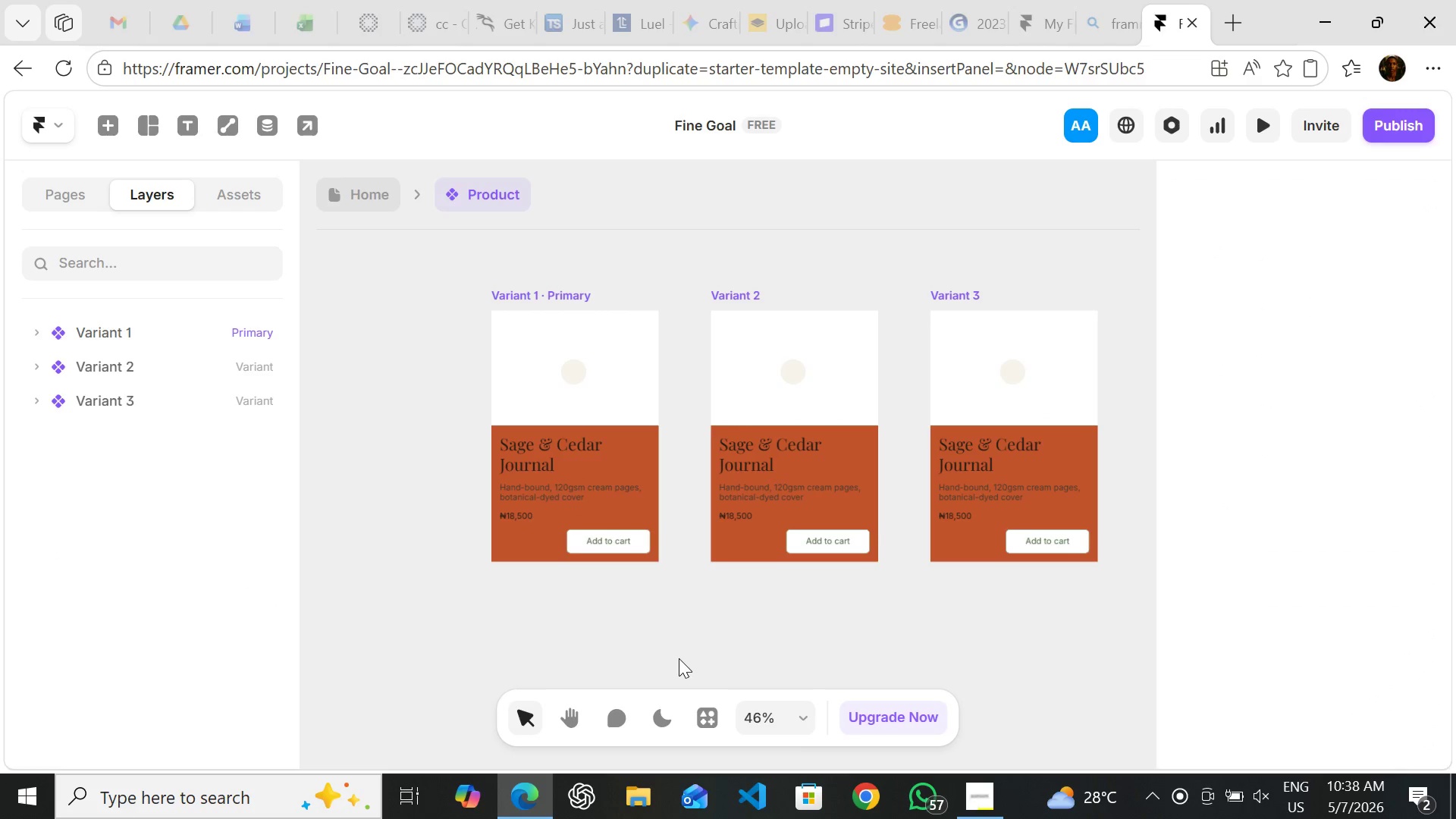 
key(Control+Z)
 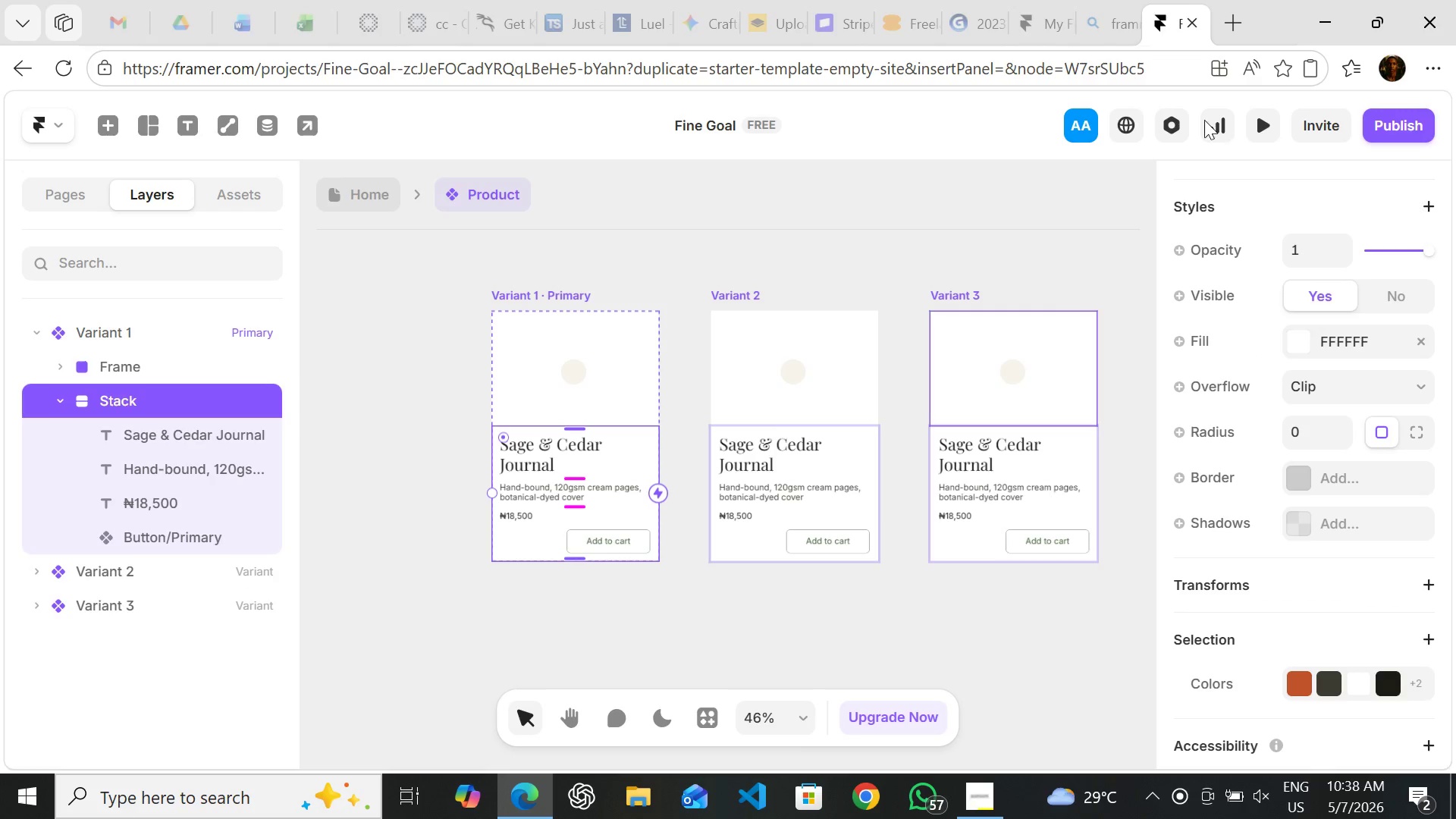 
left_click([1201, 116])
 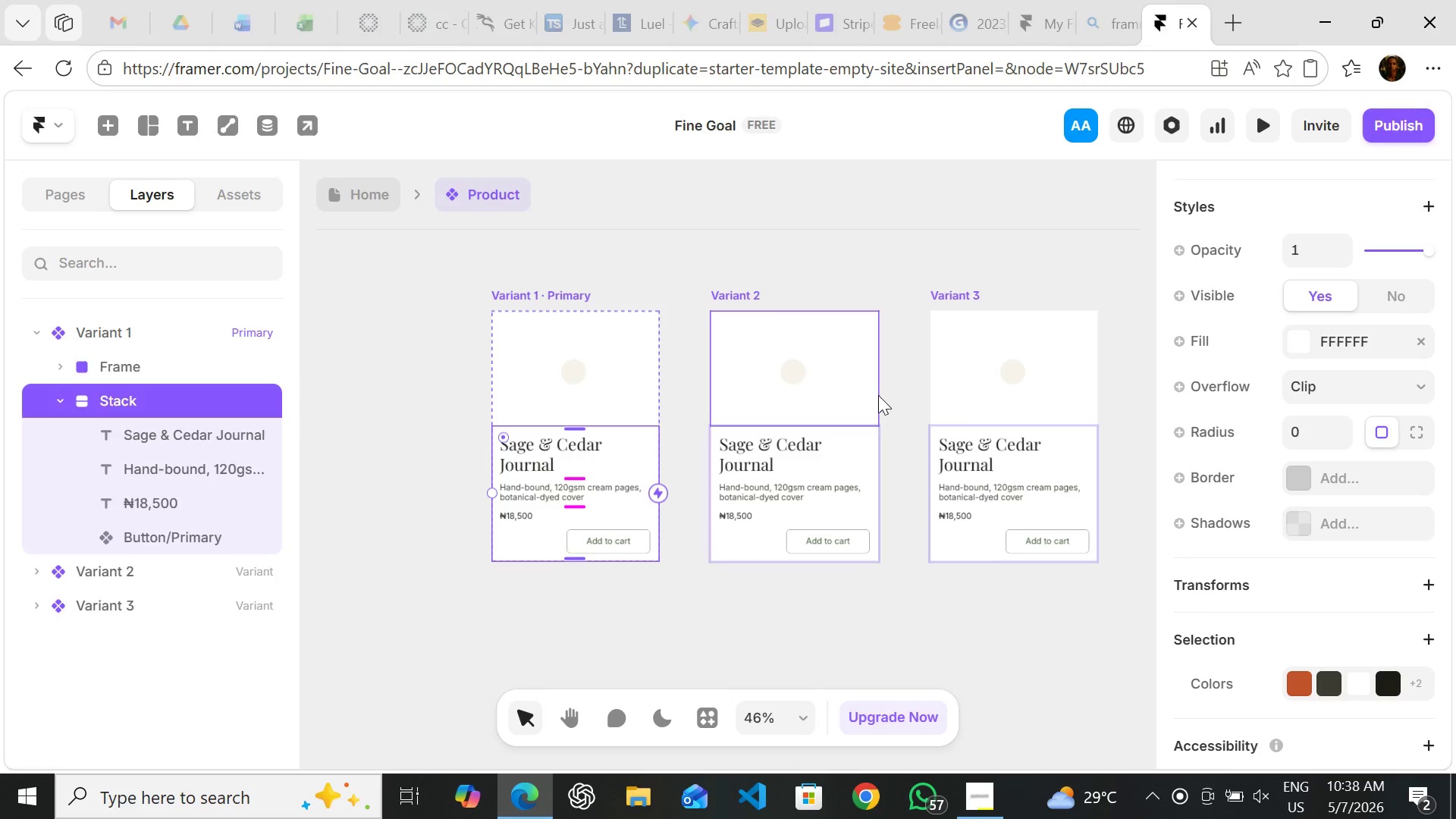 
wait(6.33)
 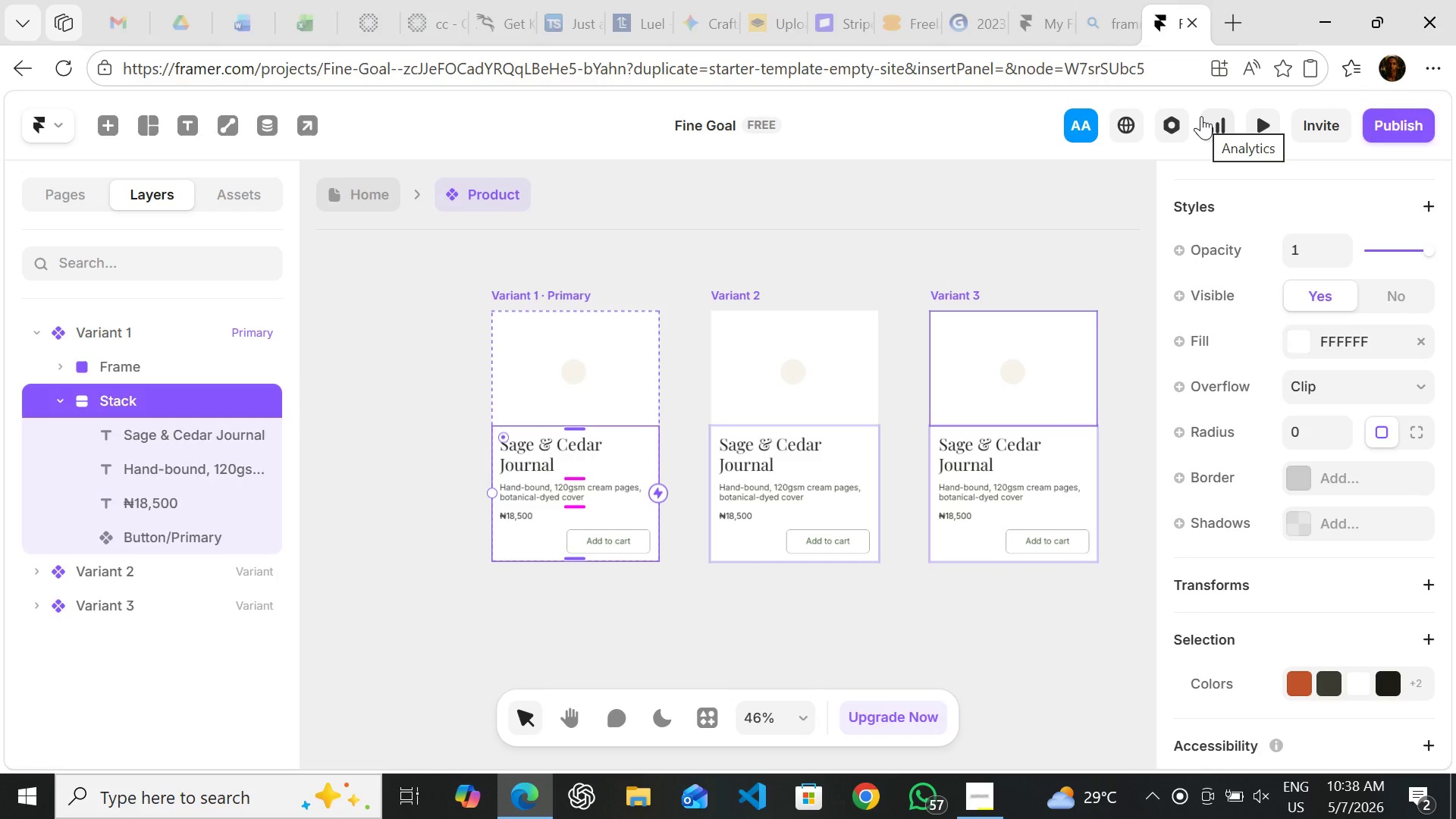 
left_click([1139, 411])
 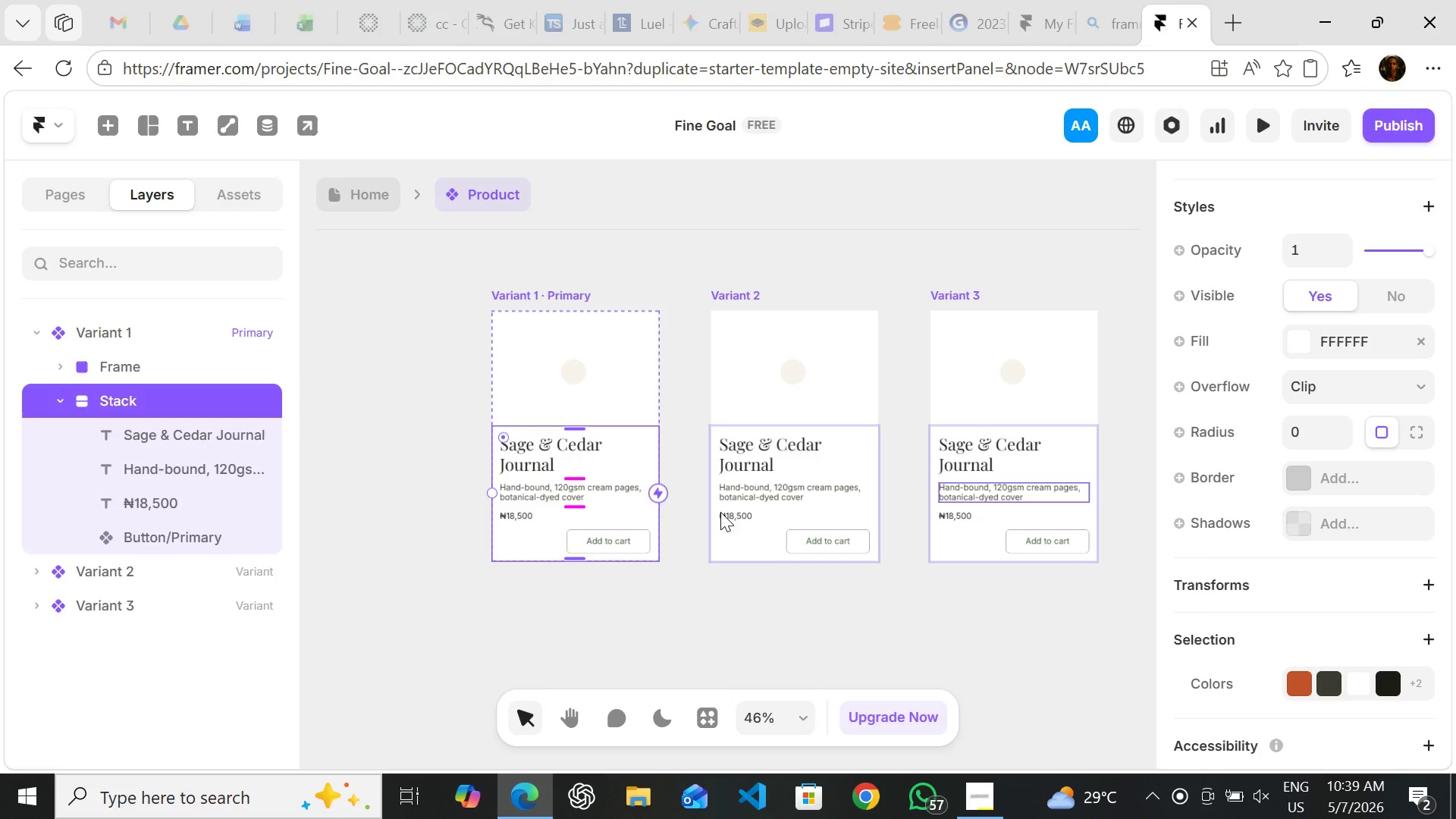 
wait(7.62)
 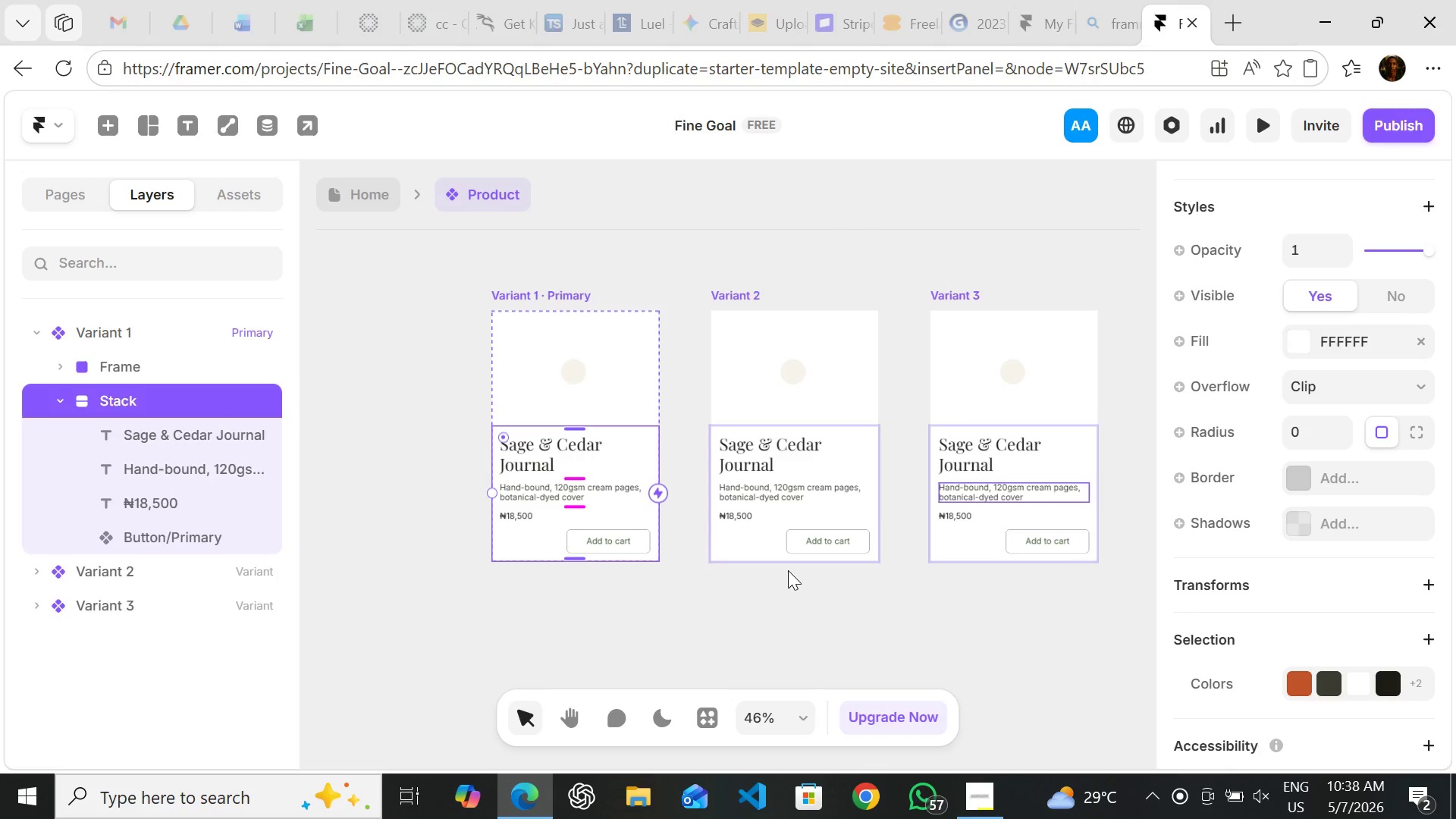 
left_click([1079, 607])
 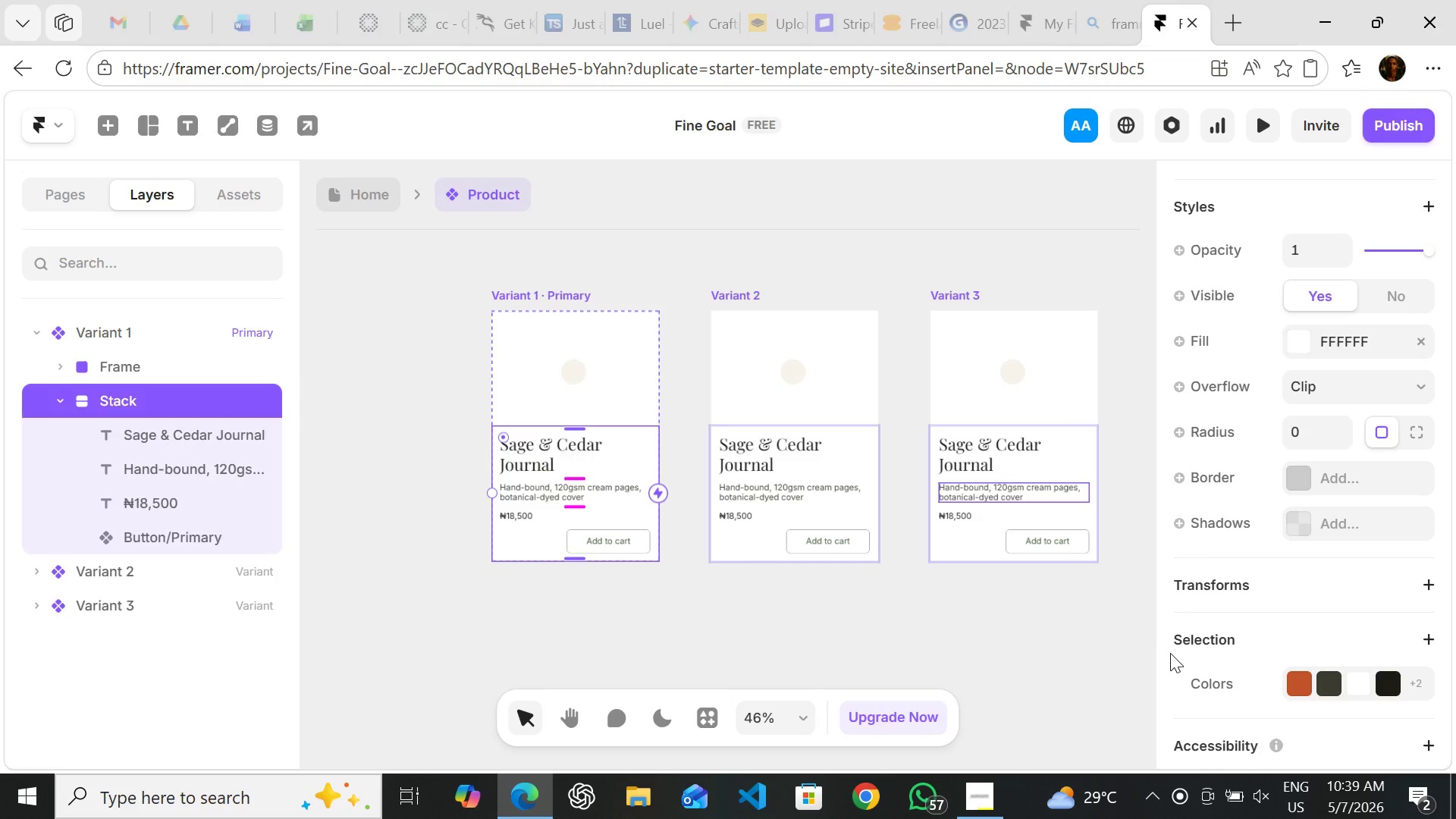 
left_click([1170, 653])
 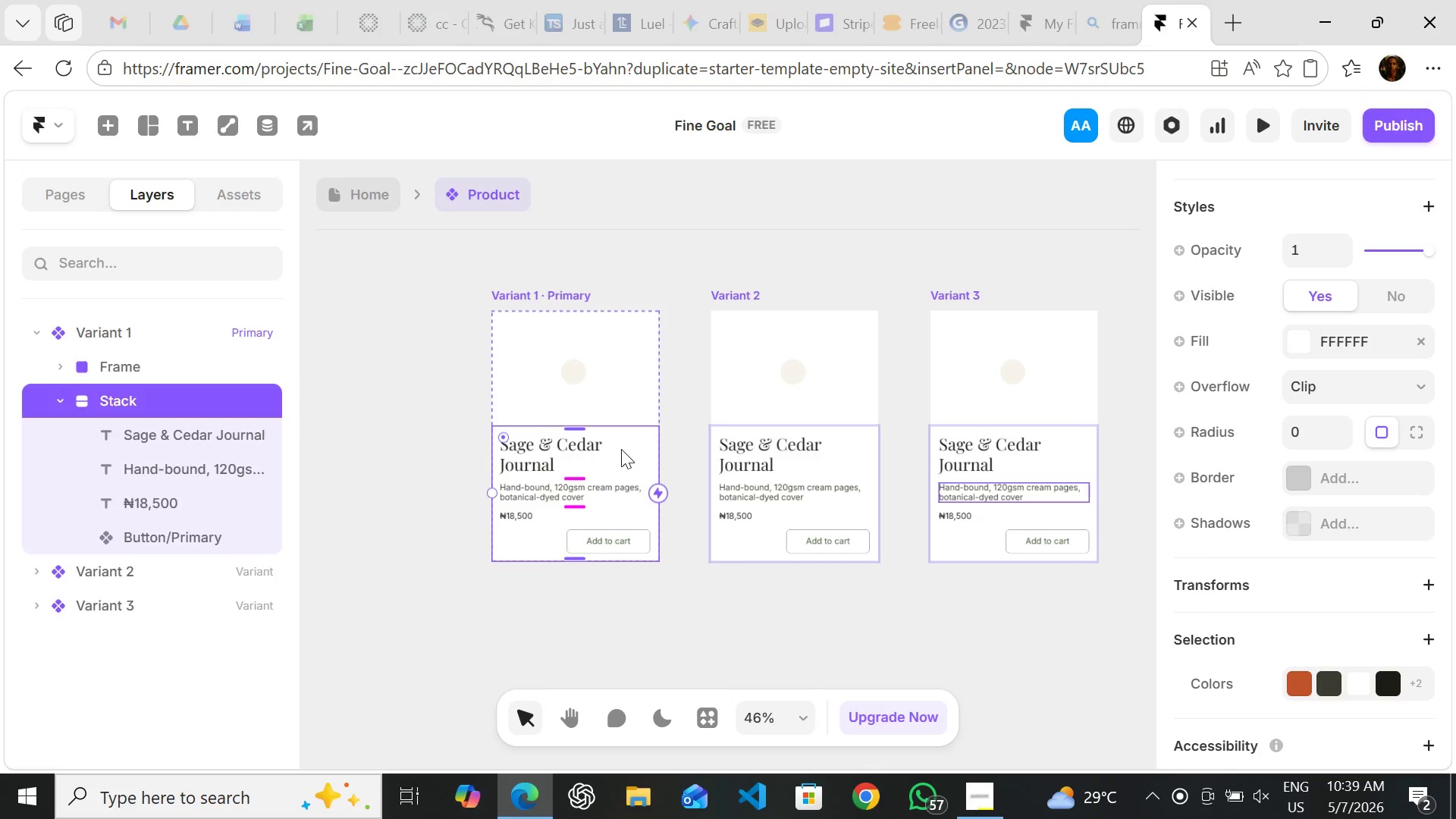 
left_click([620, 463])
 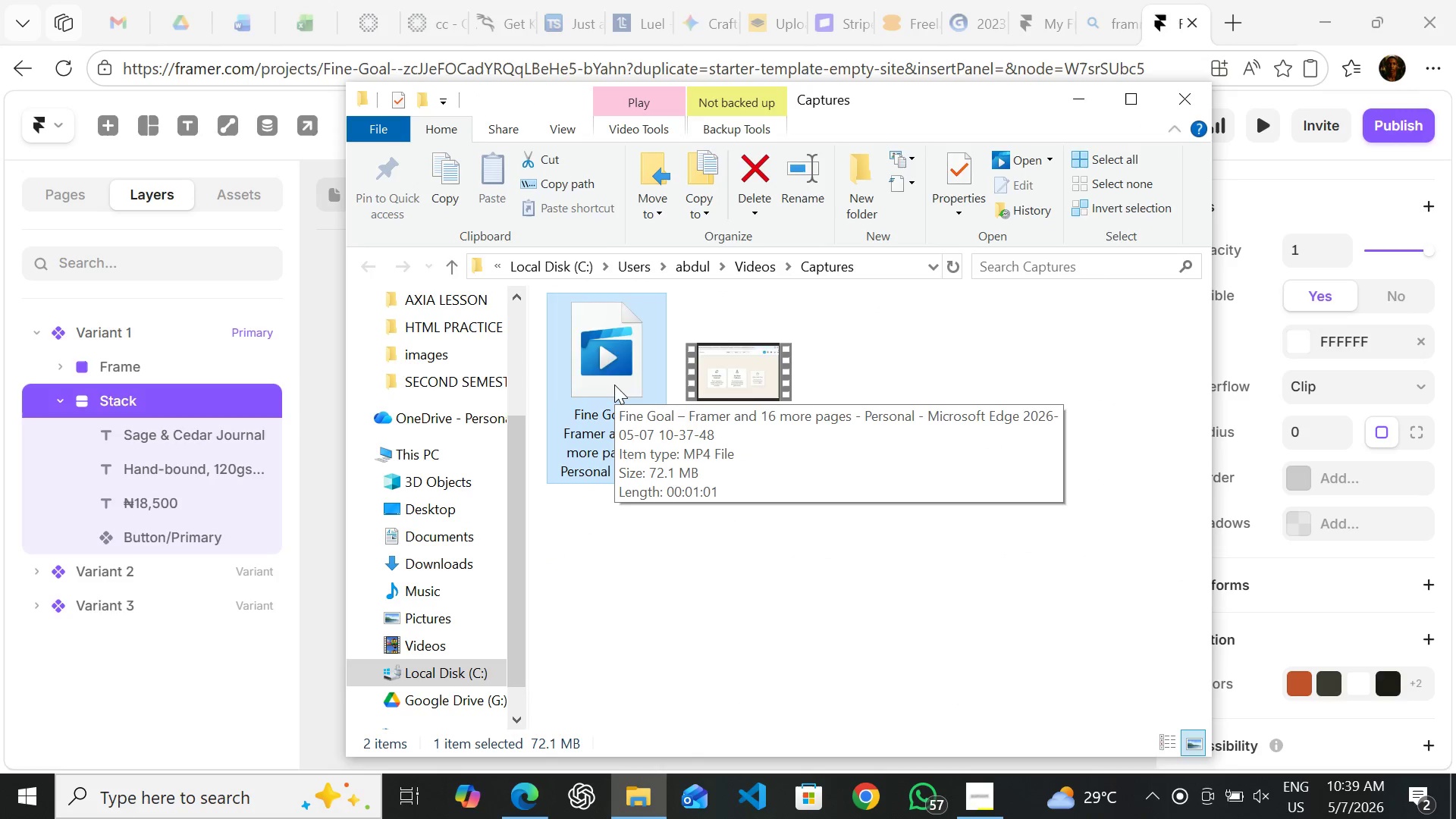 
wait(9.0)
 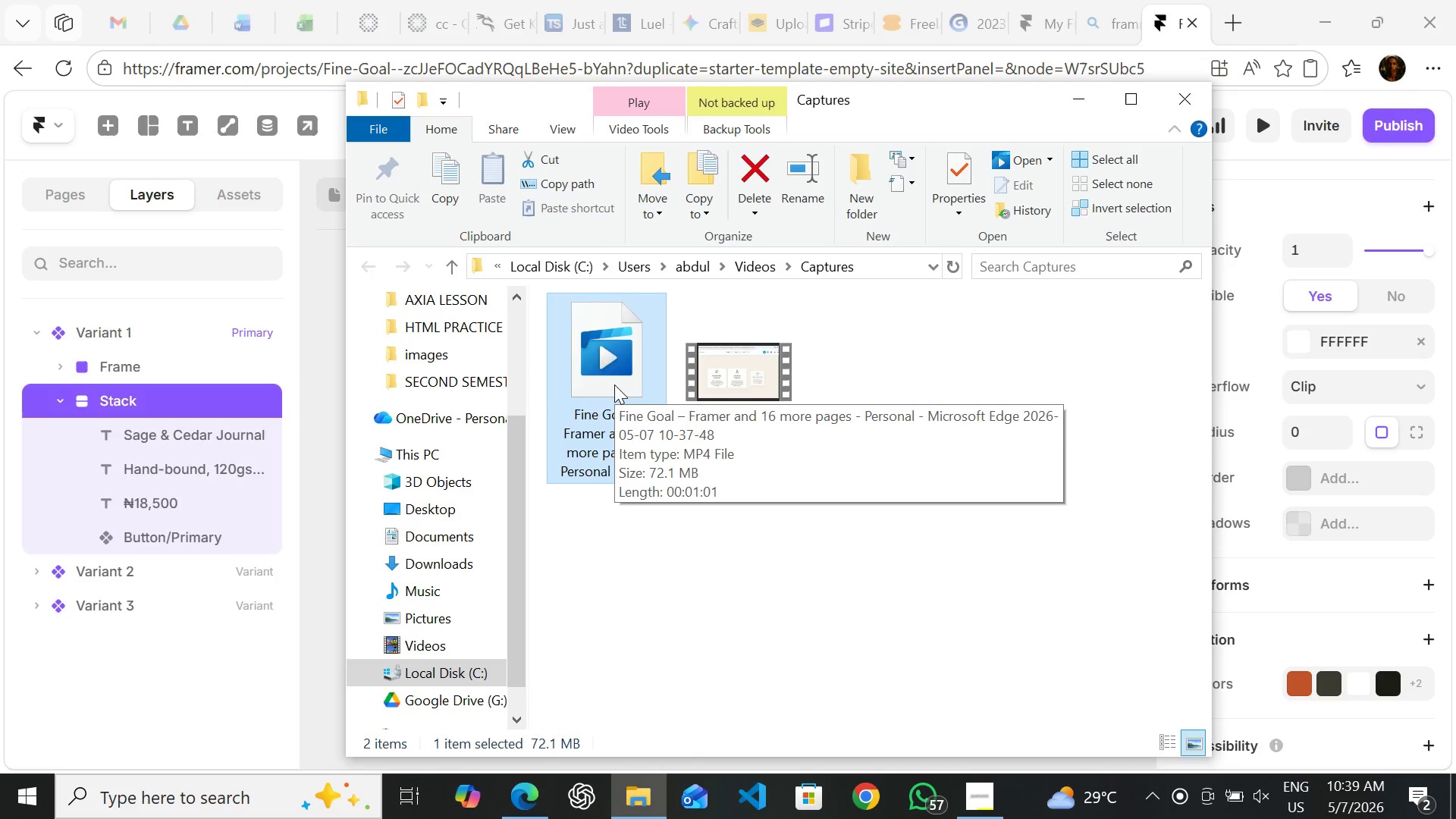 
right_click([614, 384])
 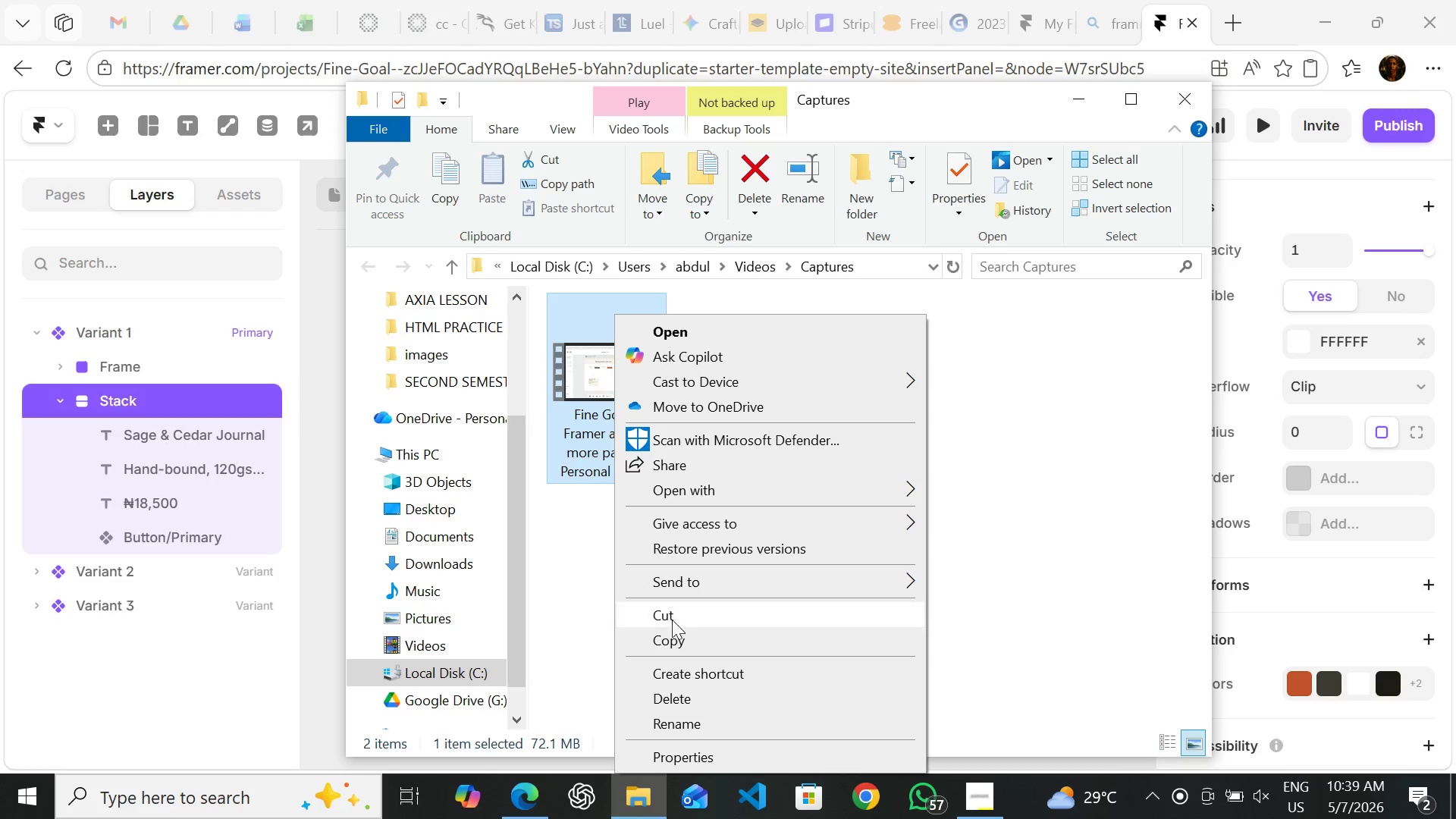 
left_click([673, 639])
 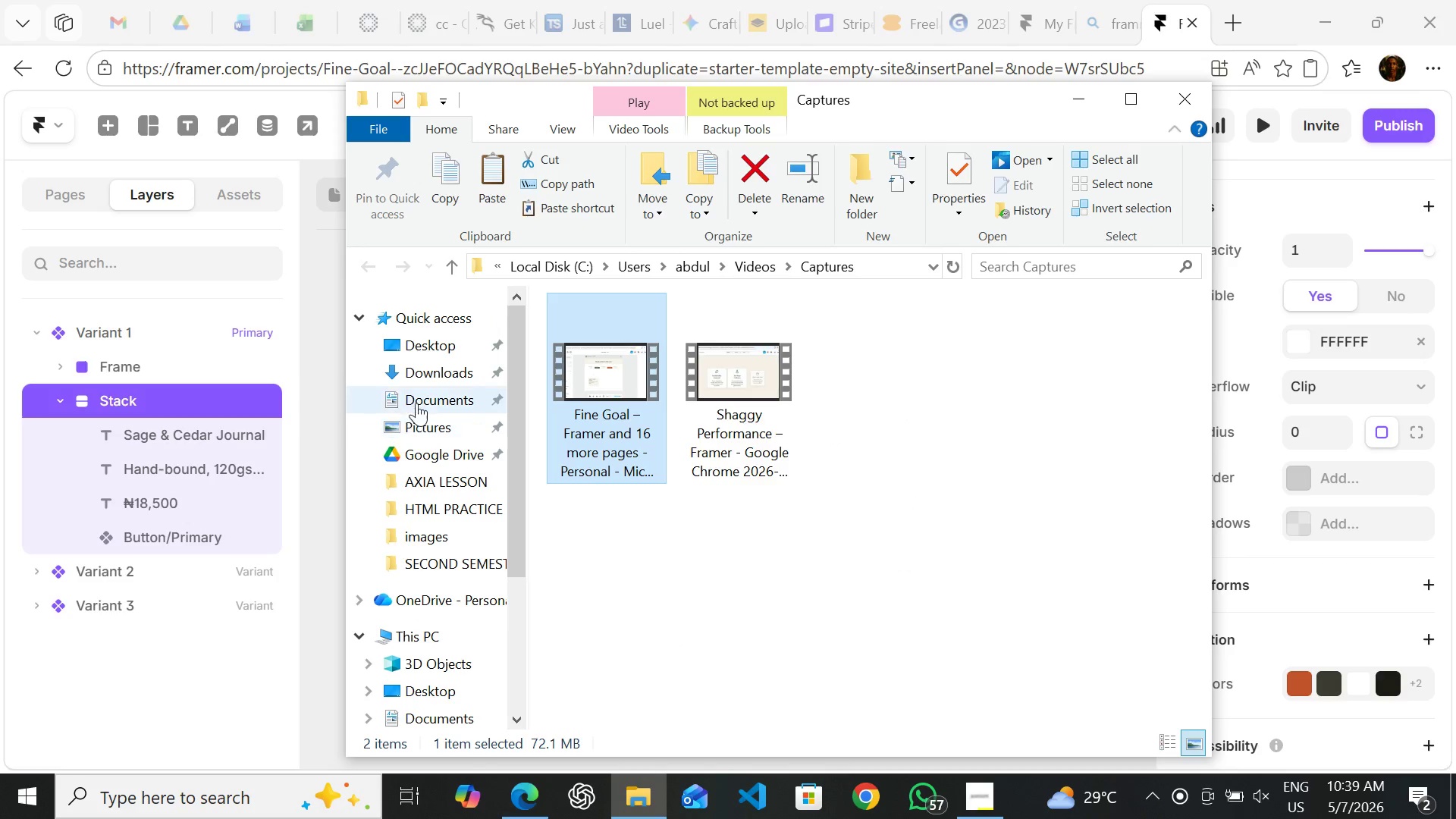 
left_click([417, 380])
 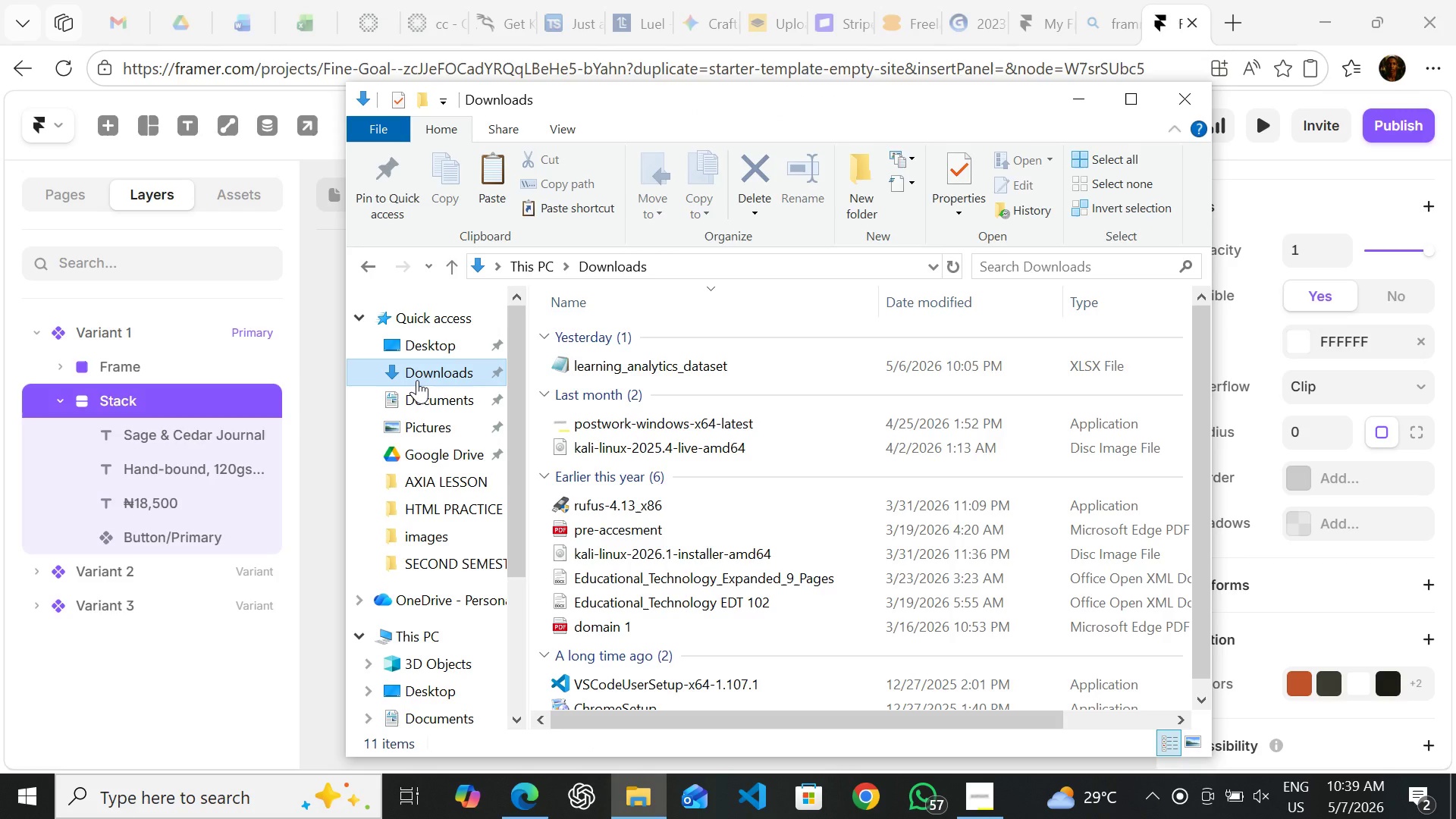 
wait(7.34)
 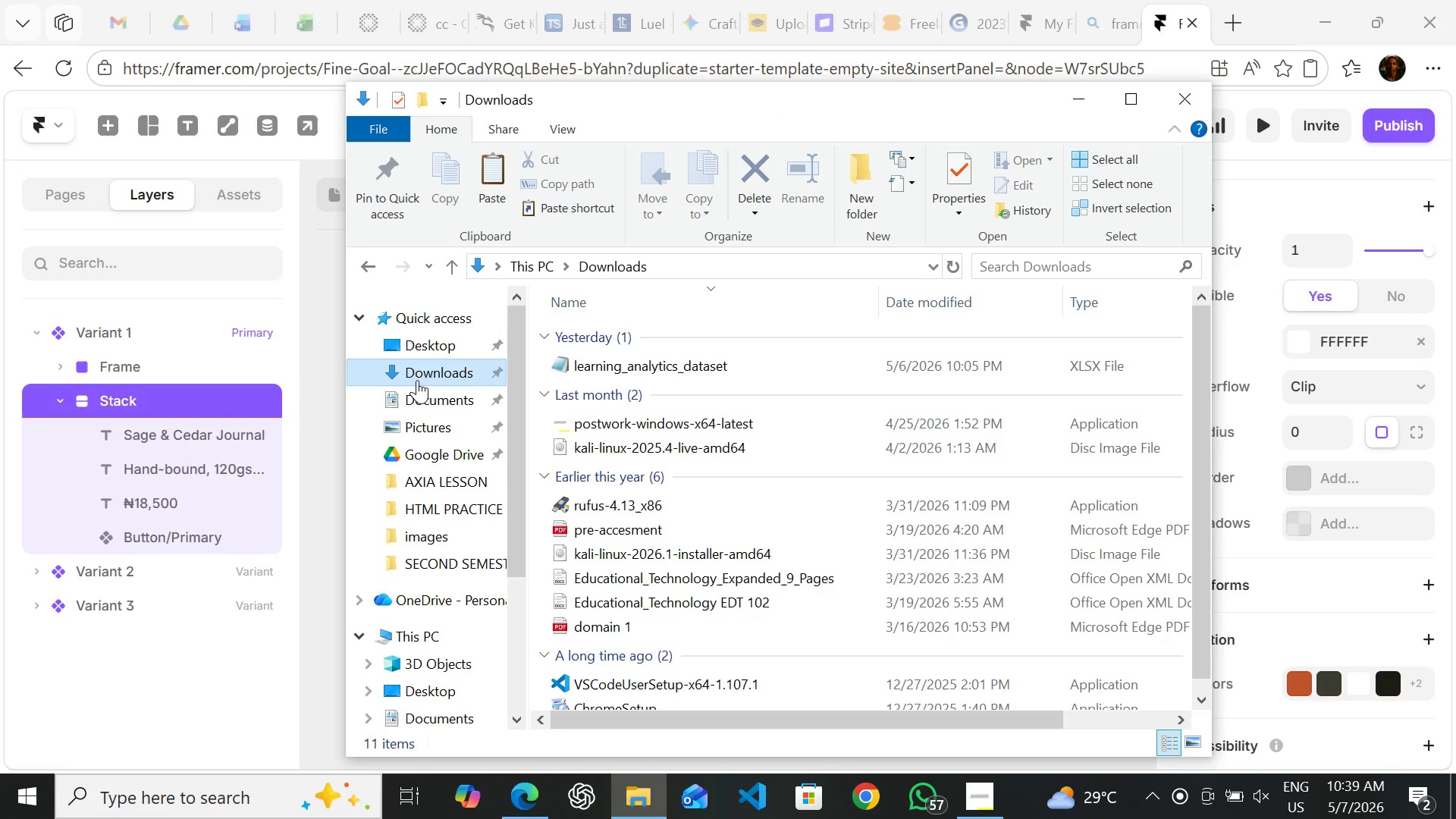 
key(Control+V)
 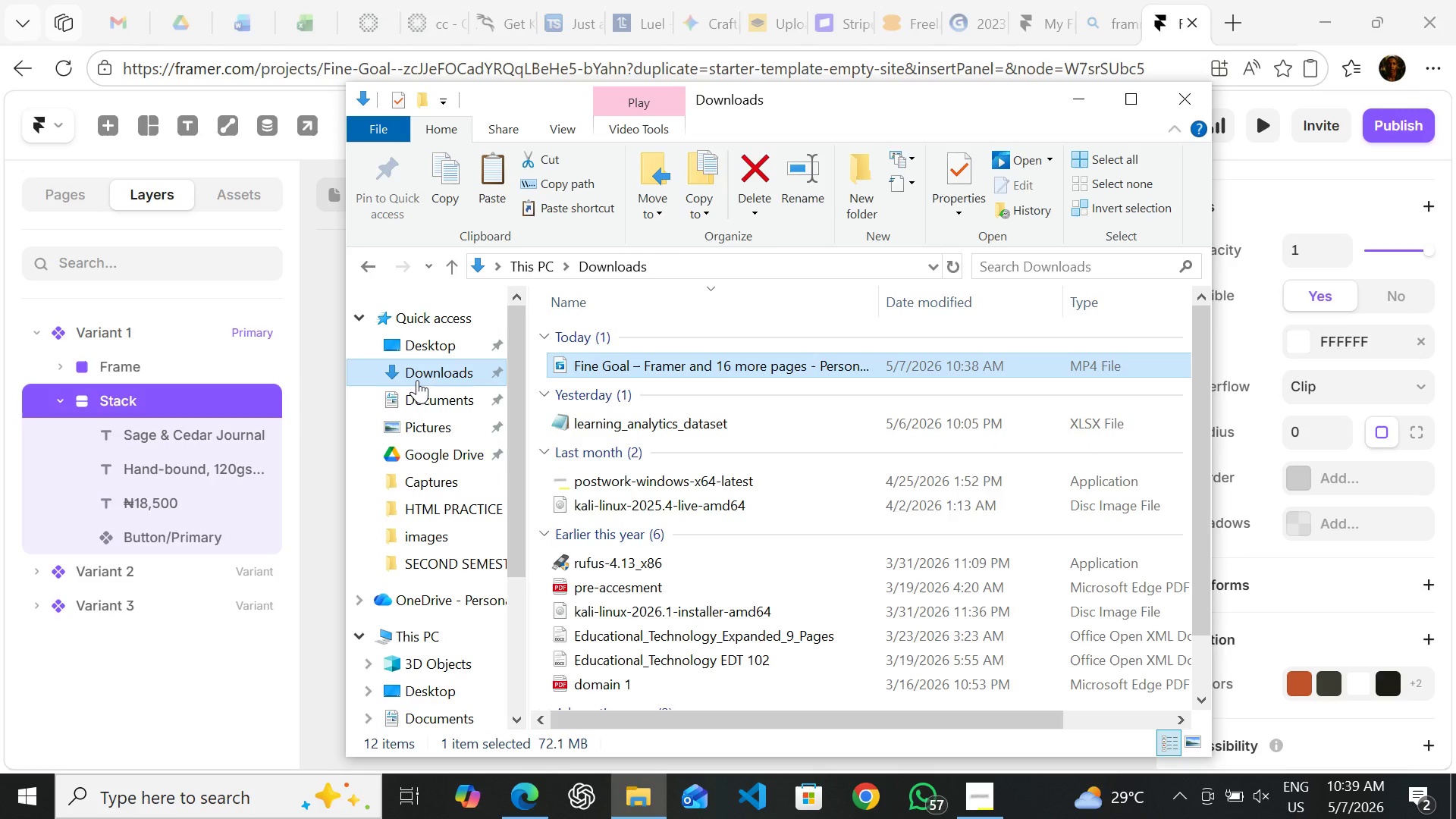 
wait(20.42)
 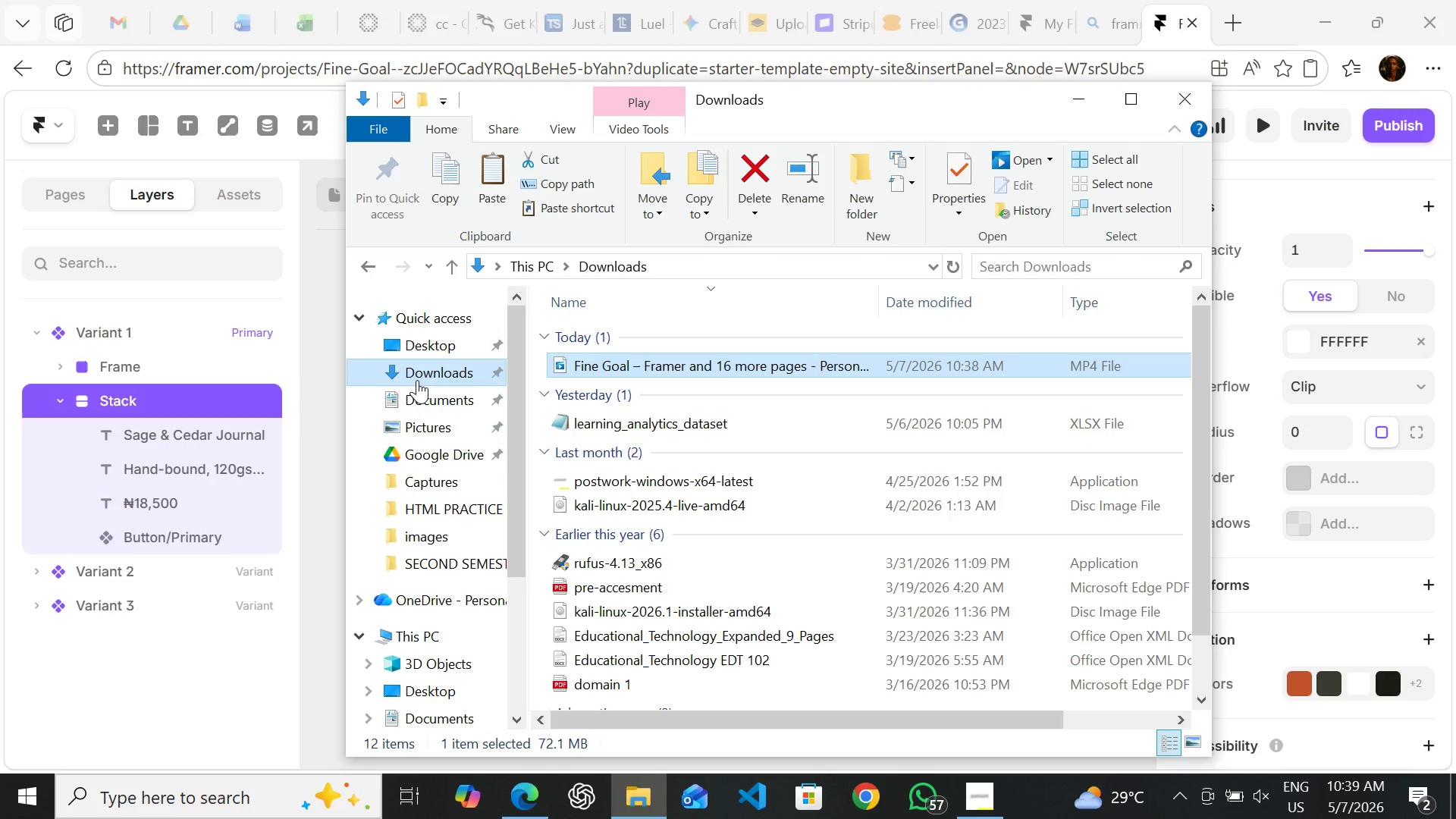 
right_click([638, 362])
 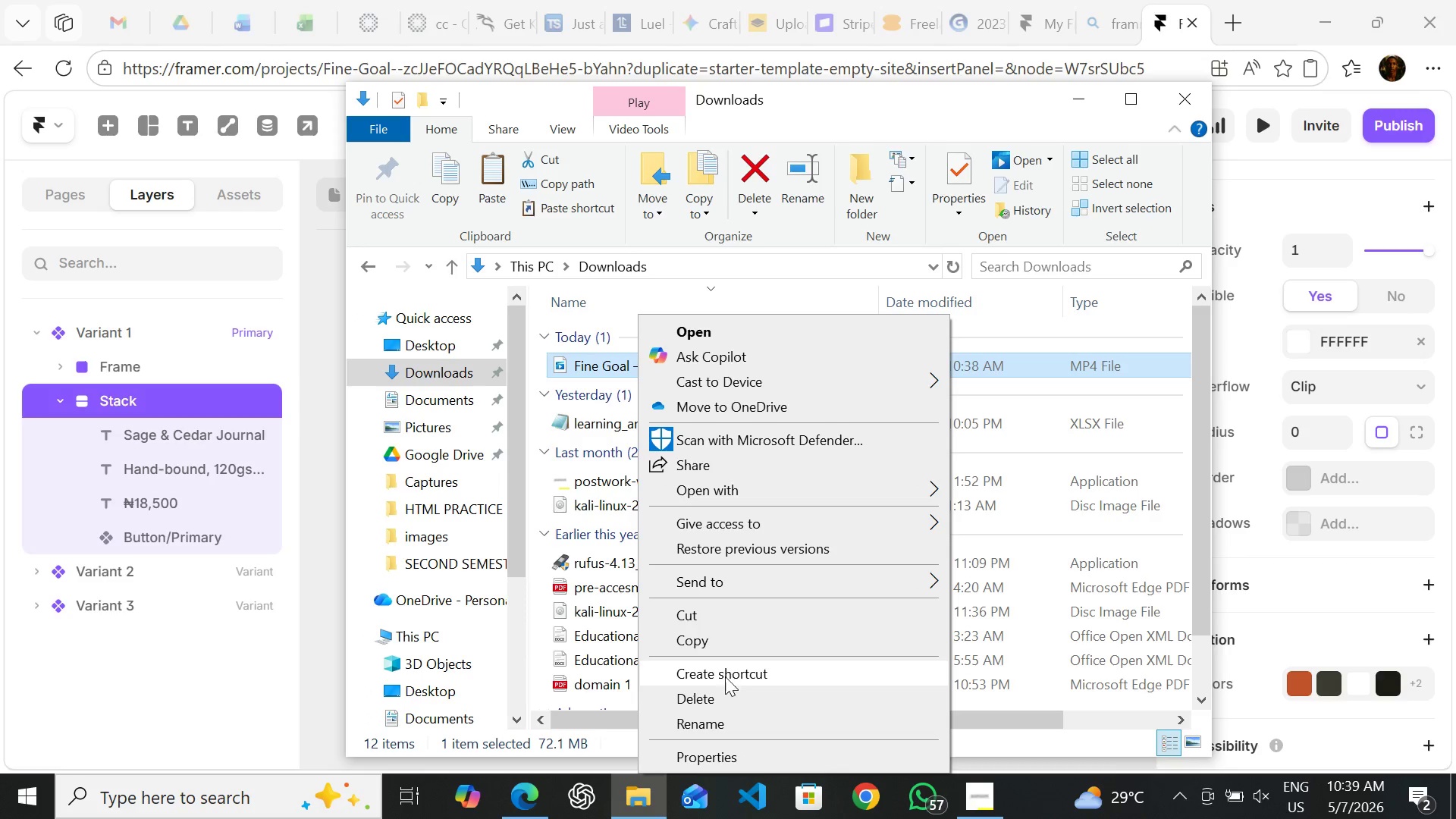 
left_click([712, 718])
 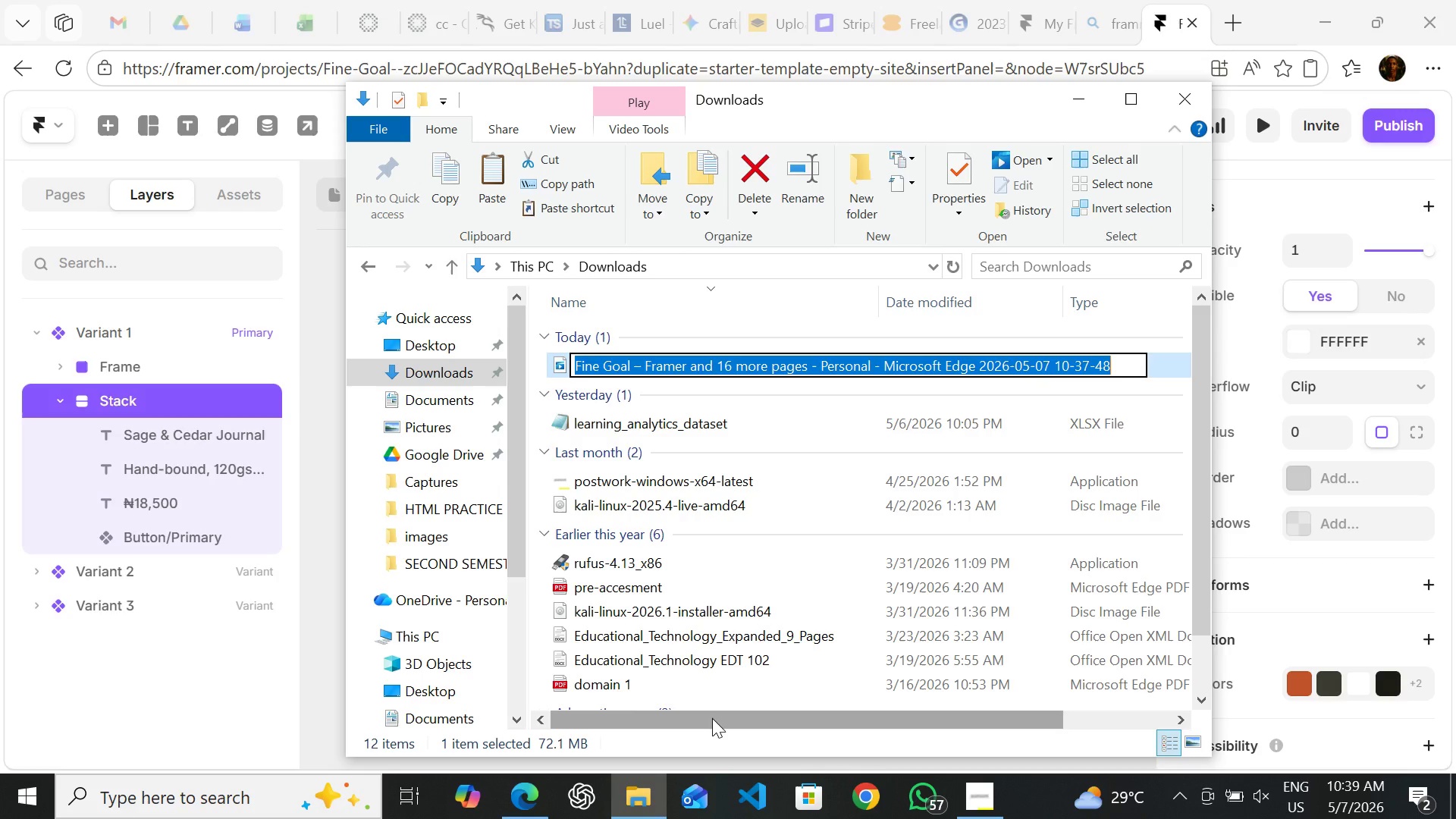 
type(Botanical Bindings Design System)
 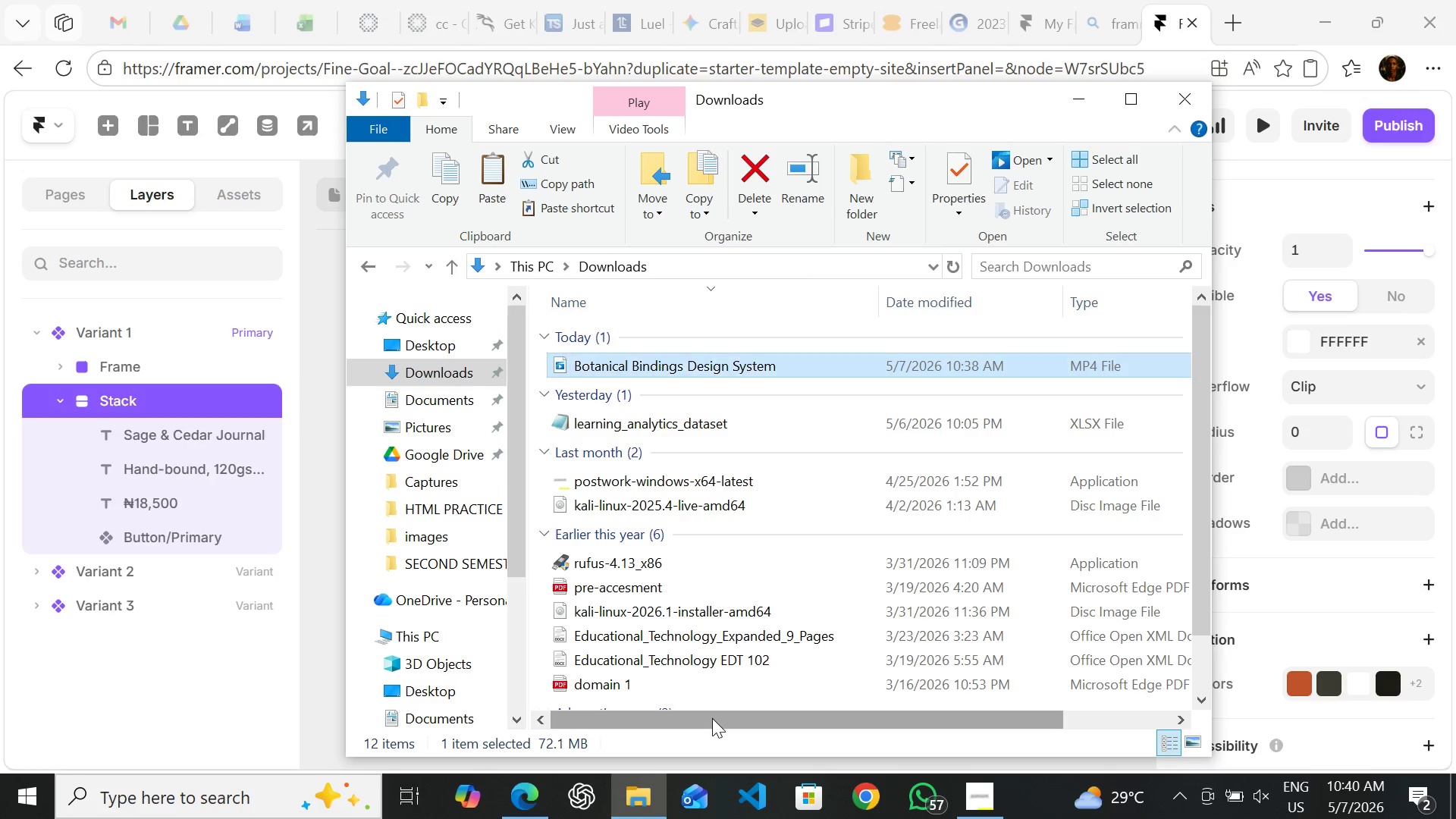 
 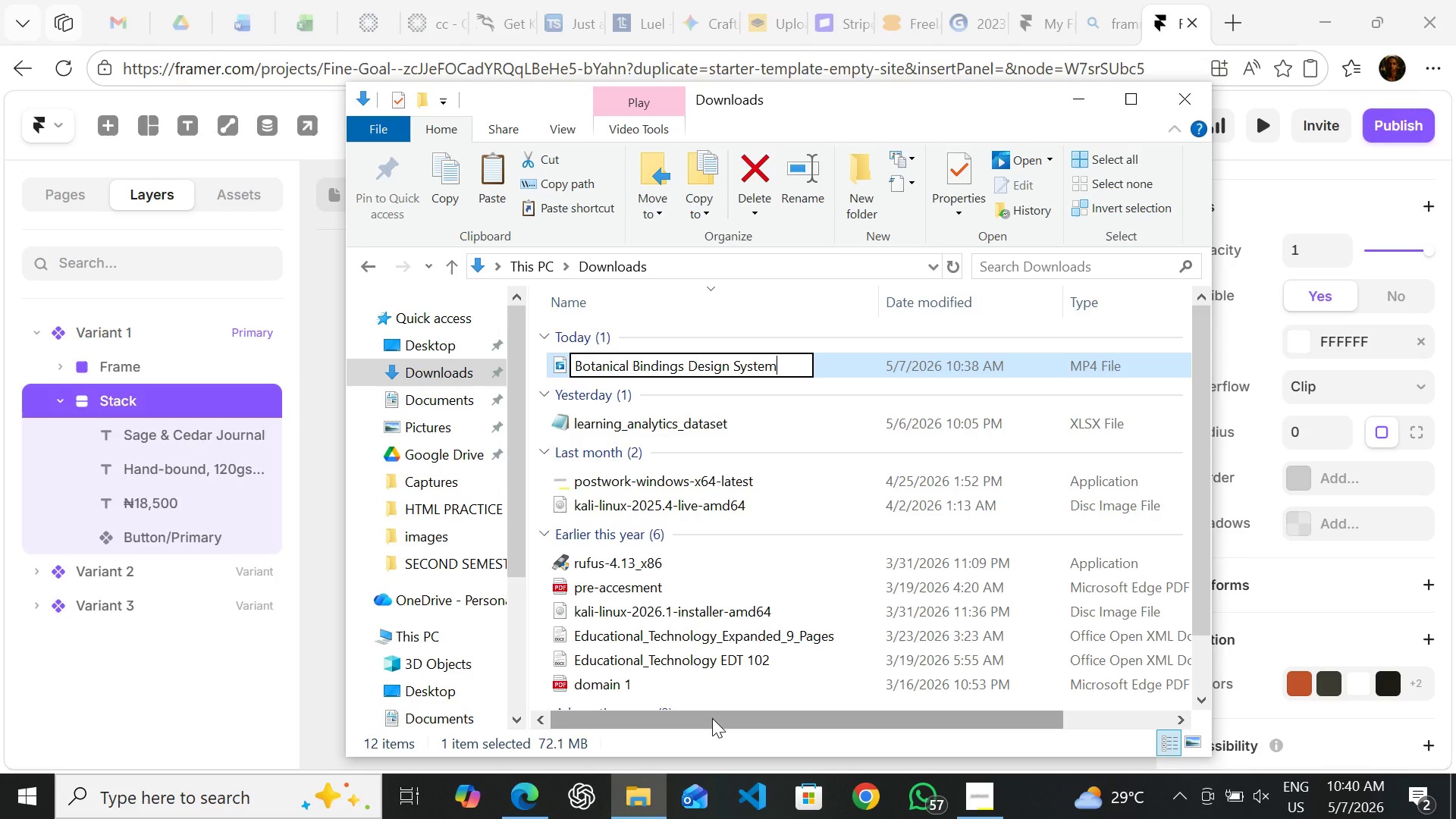 
key(Enter)
 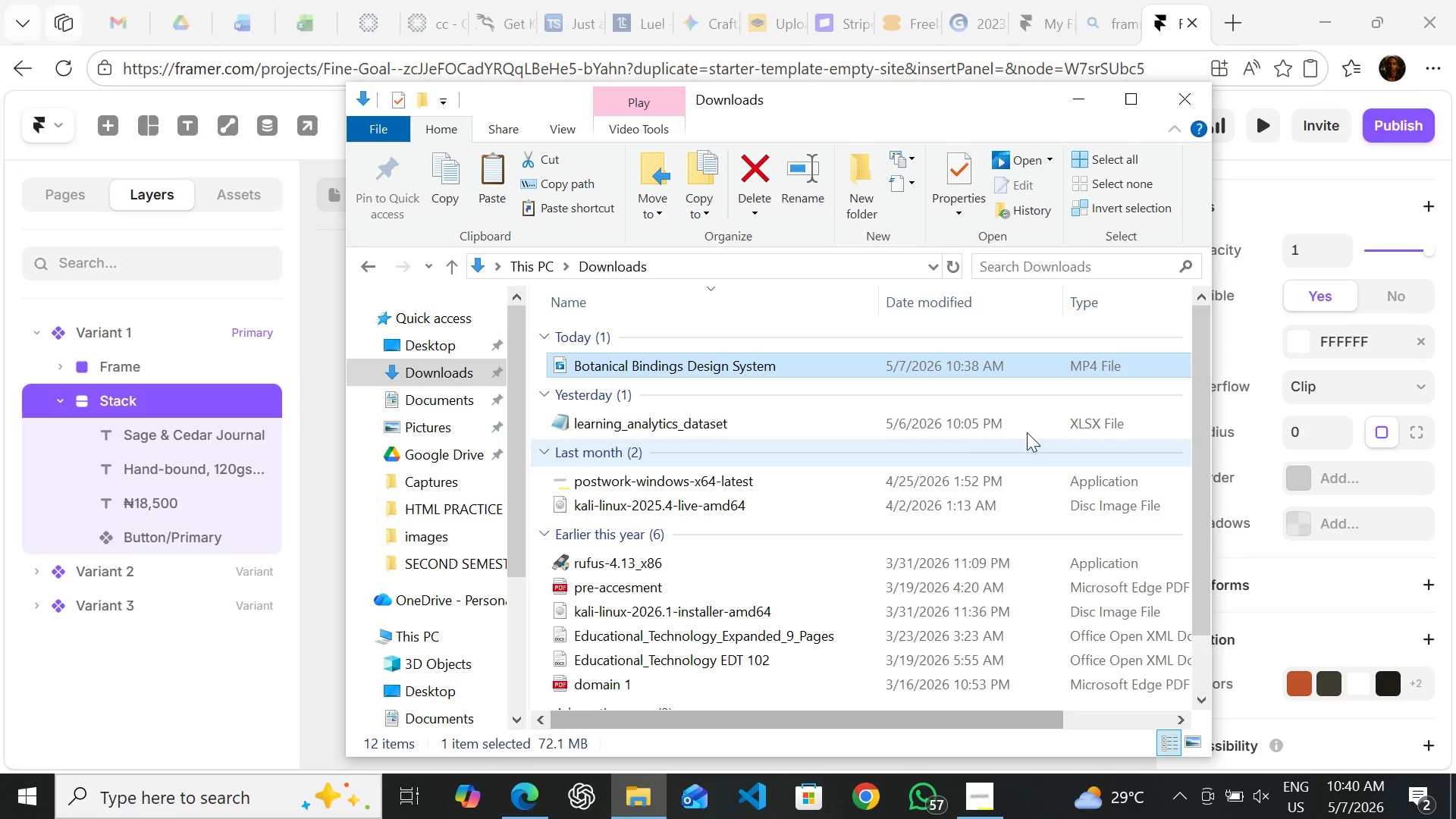 
wait(6.5)
 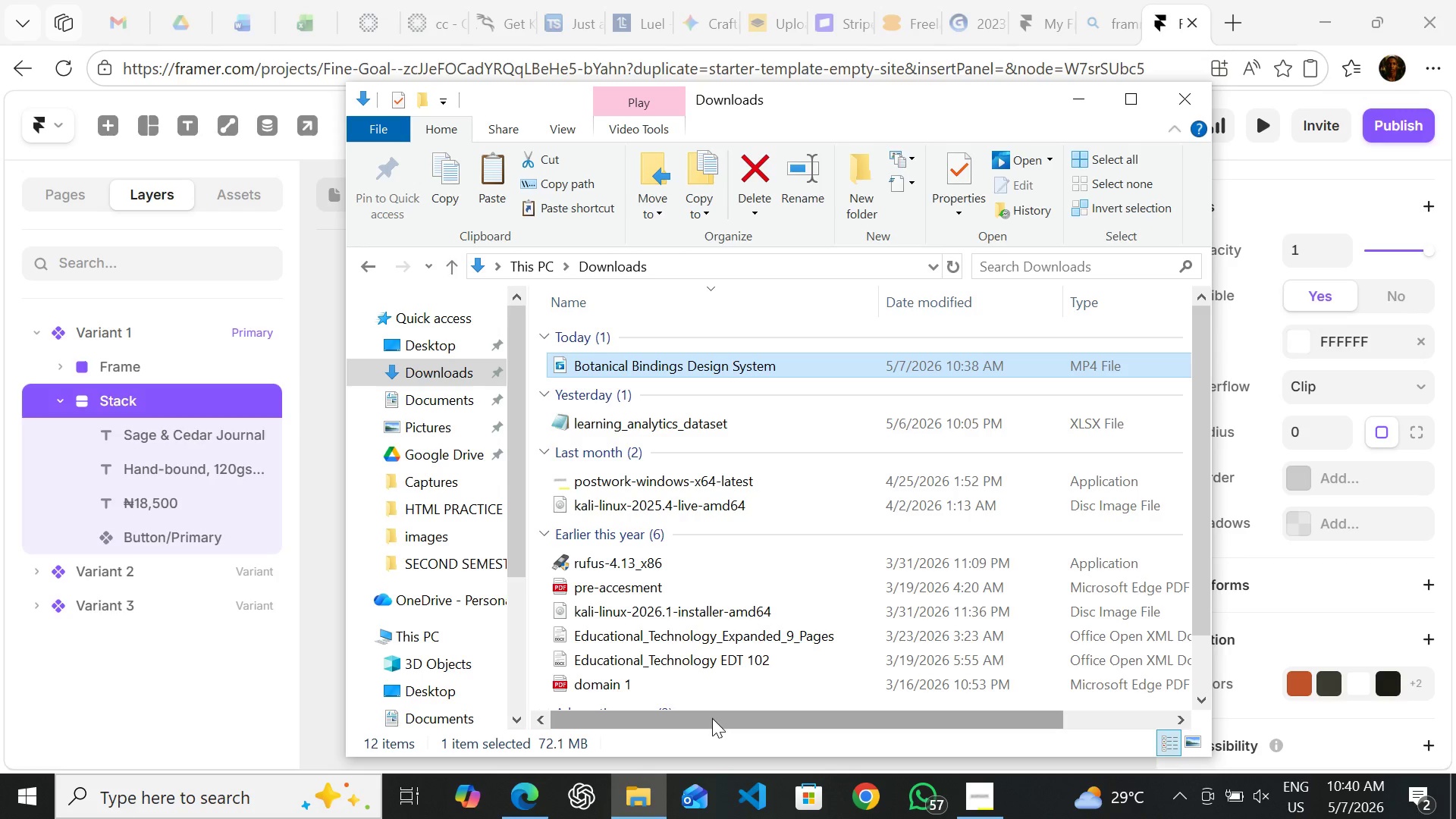 
left_click([1074, 103])
 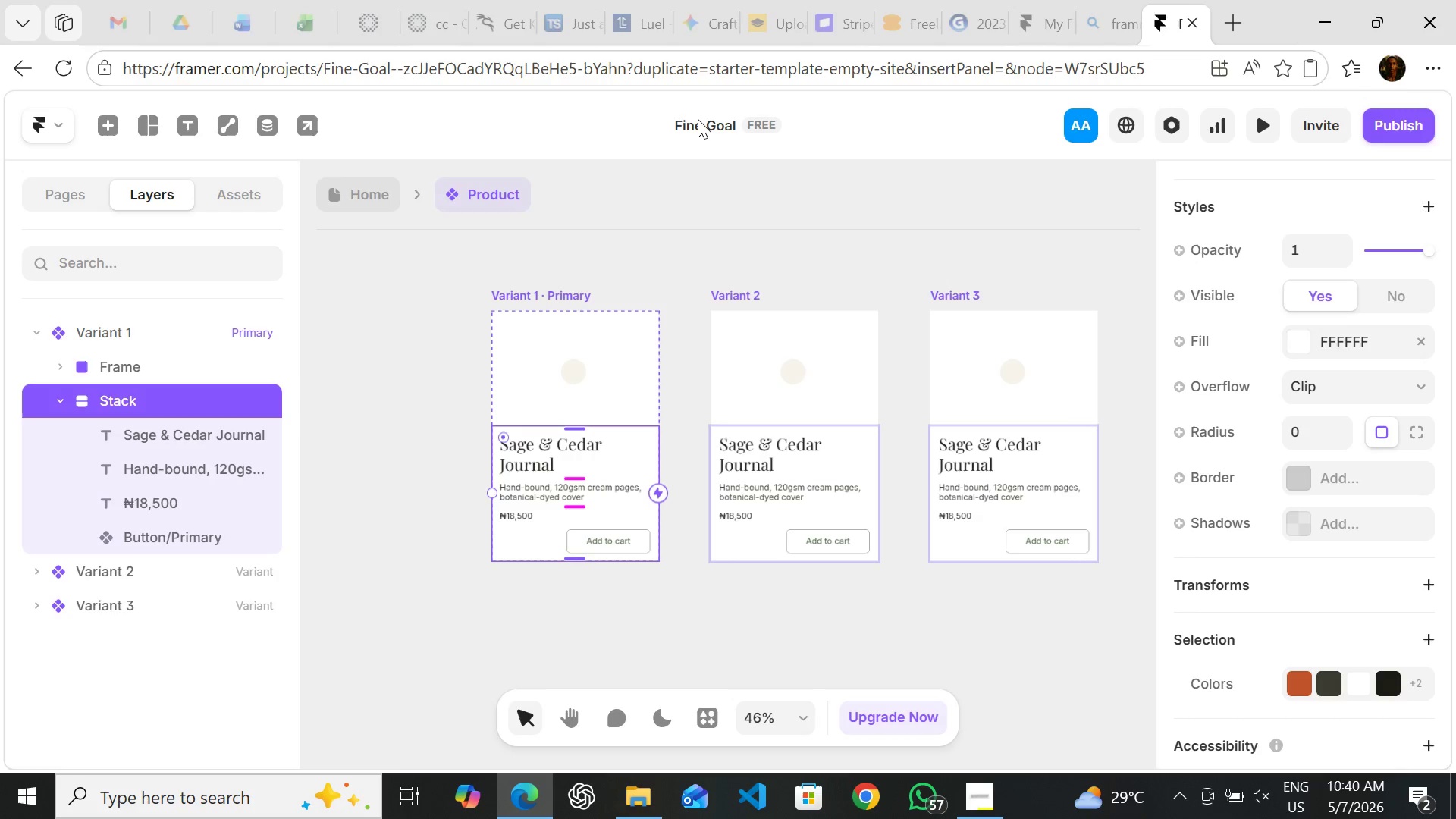 
double_click([698, 119])
 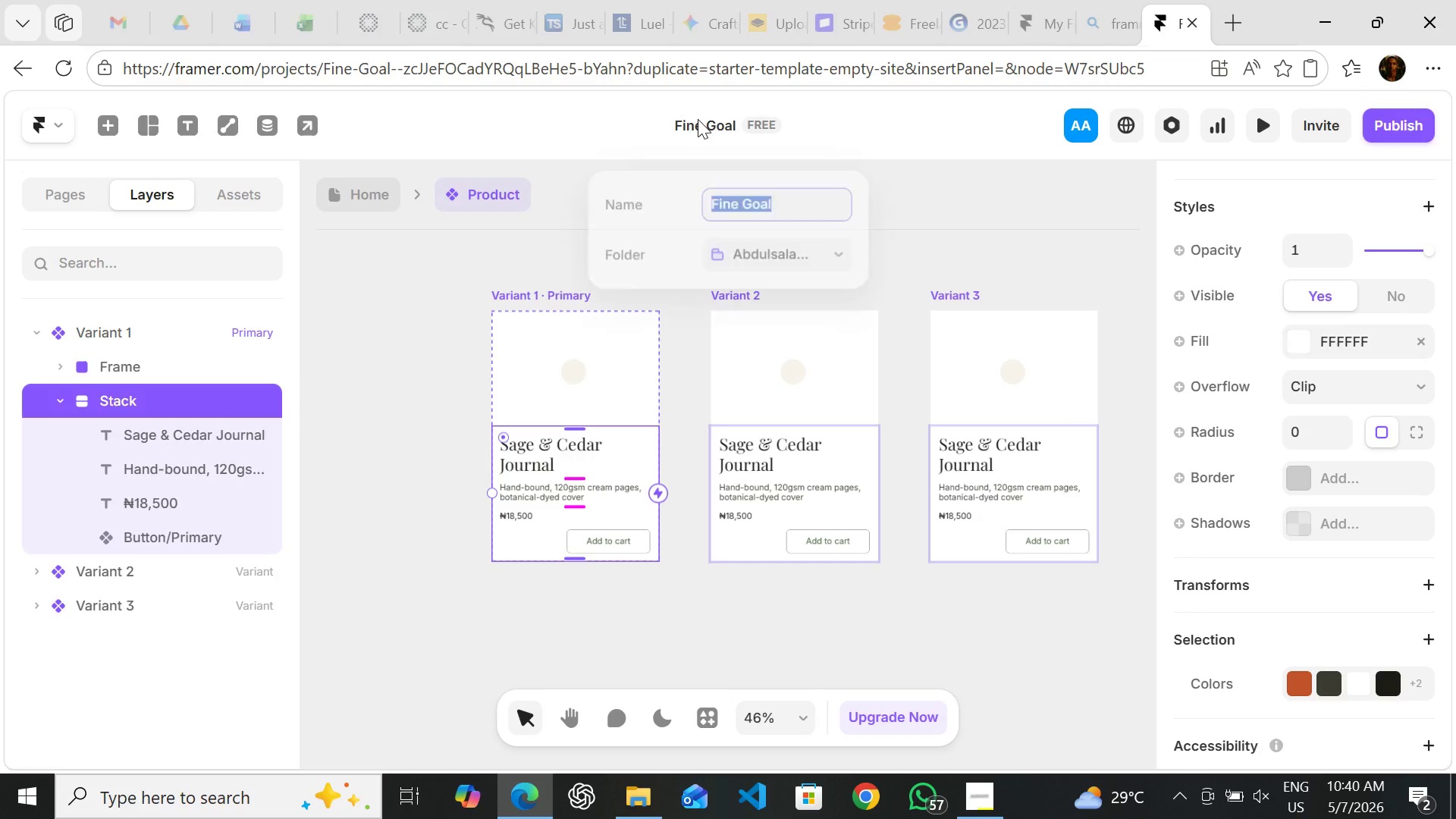 
left_click([698, 119])
 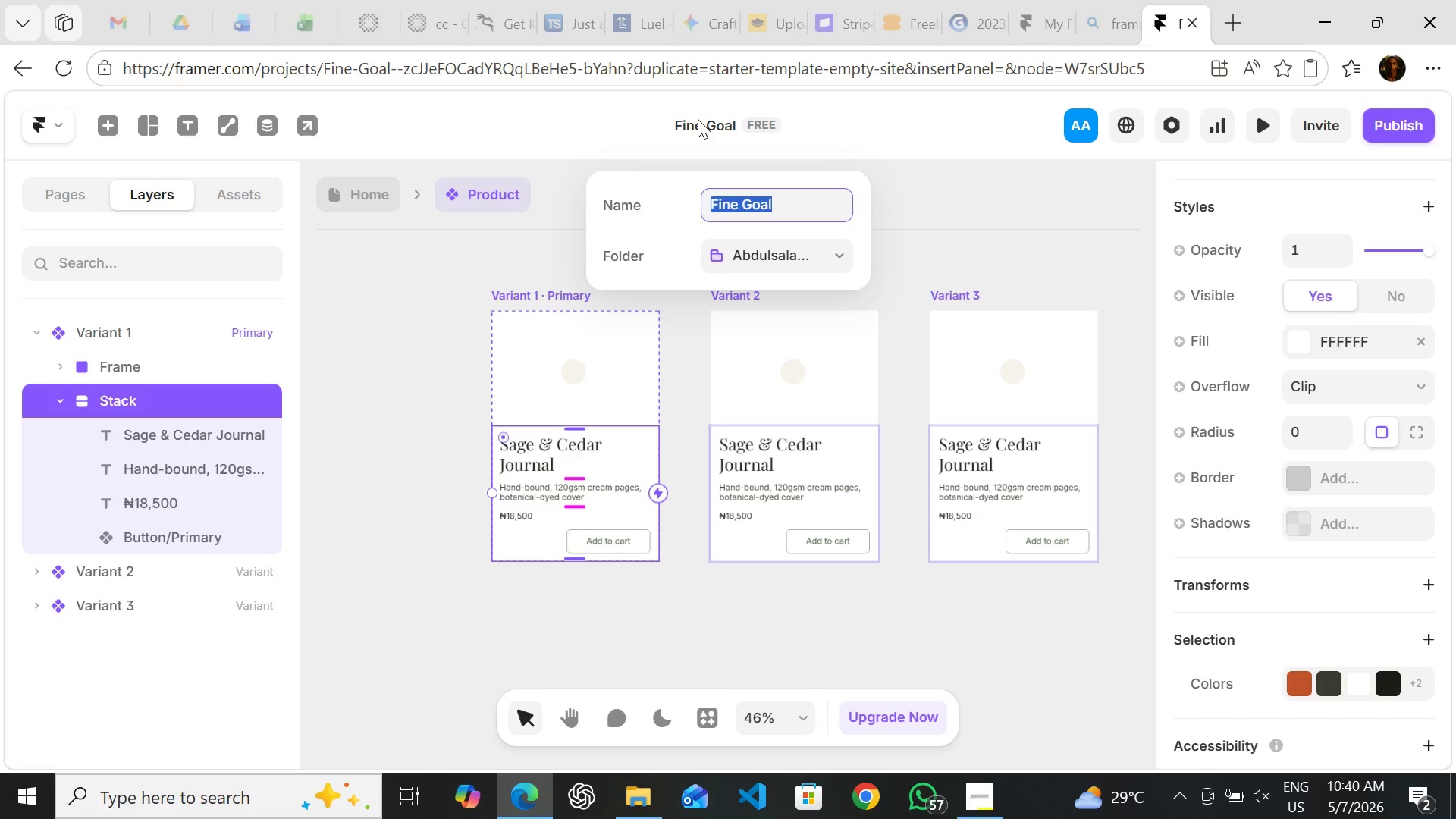 
type(Botanical Binding Design System)
 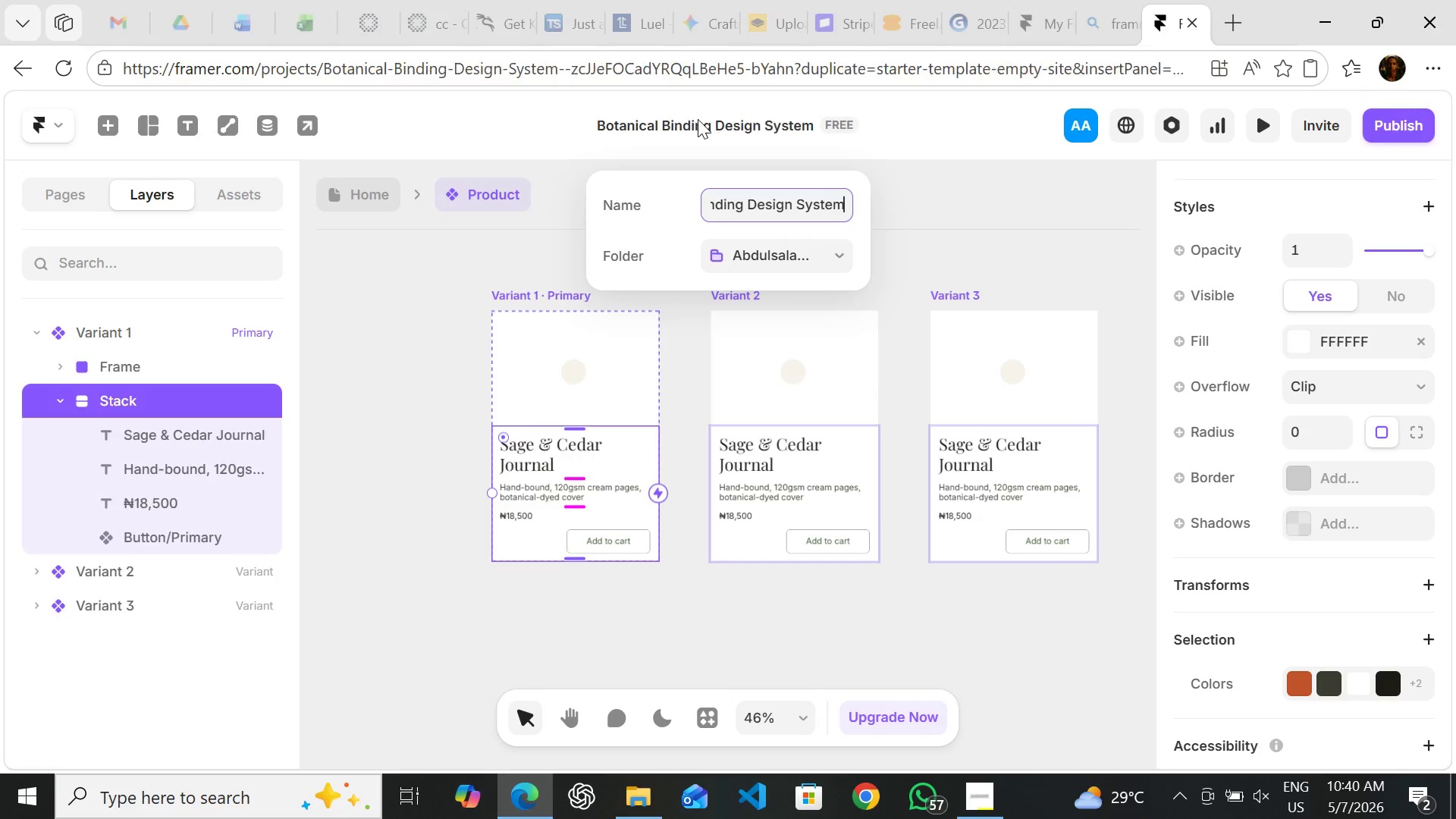 
key(Enter)
 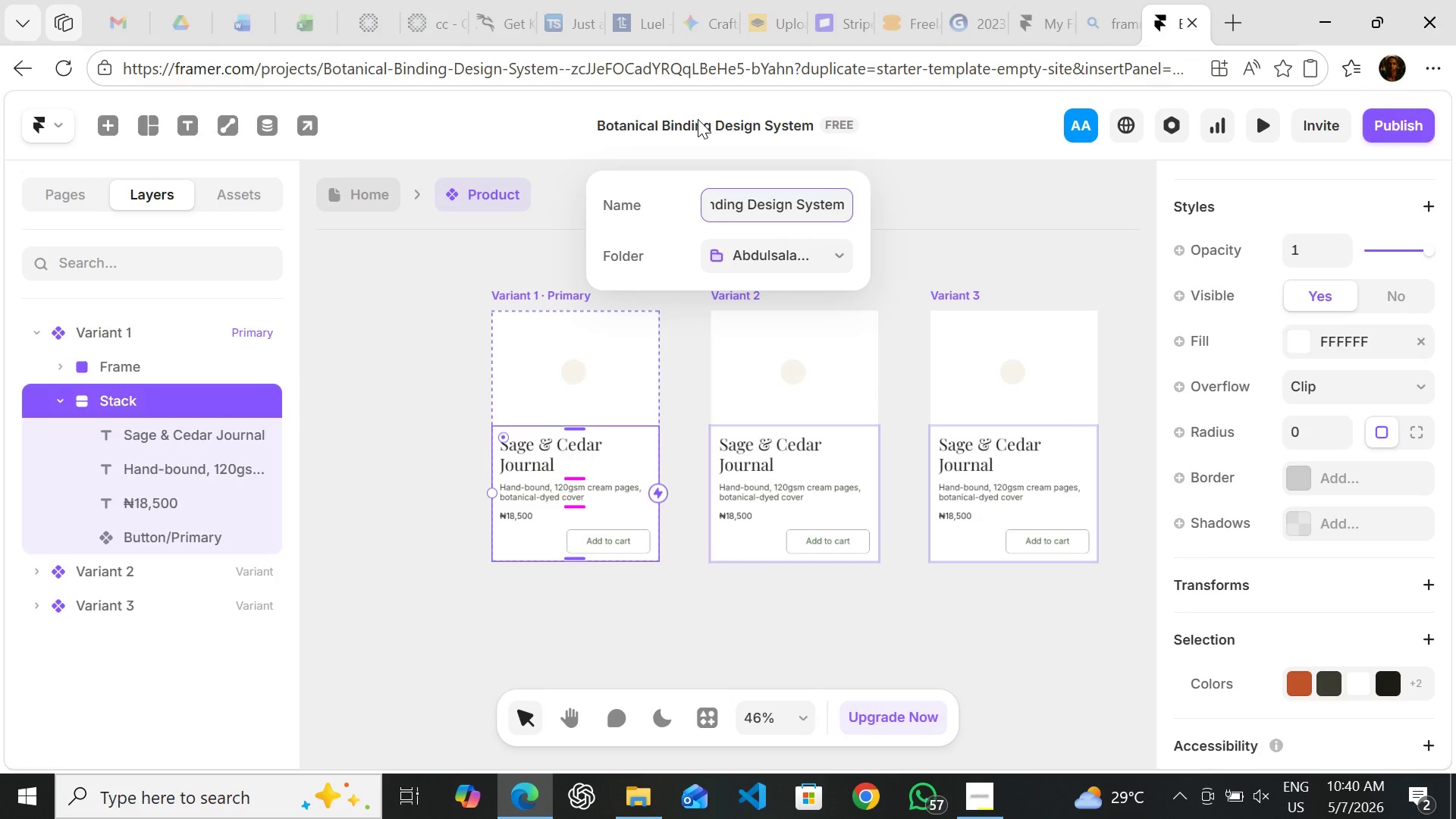 
wait(7.55)
 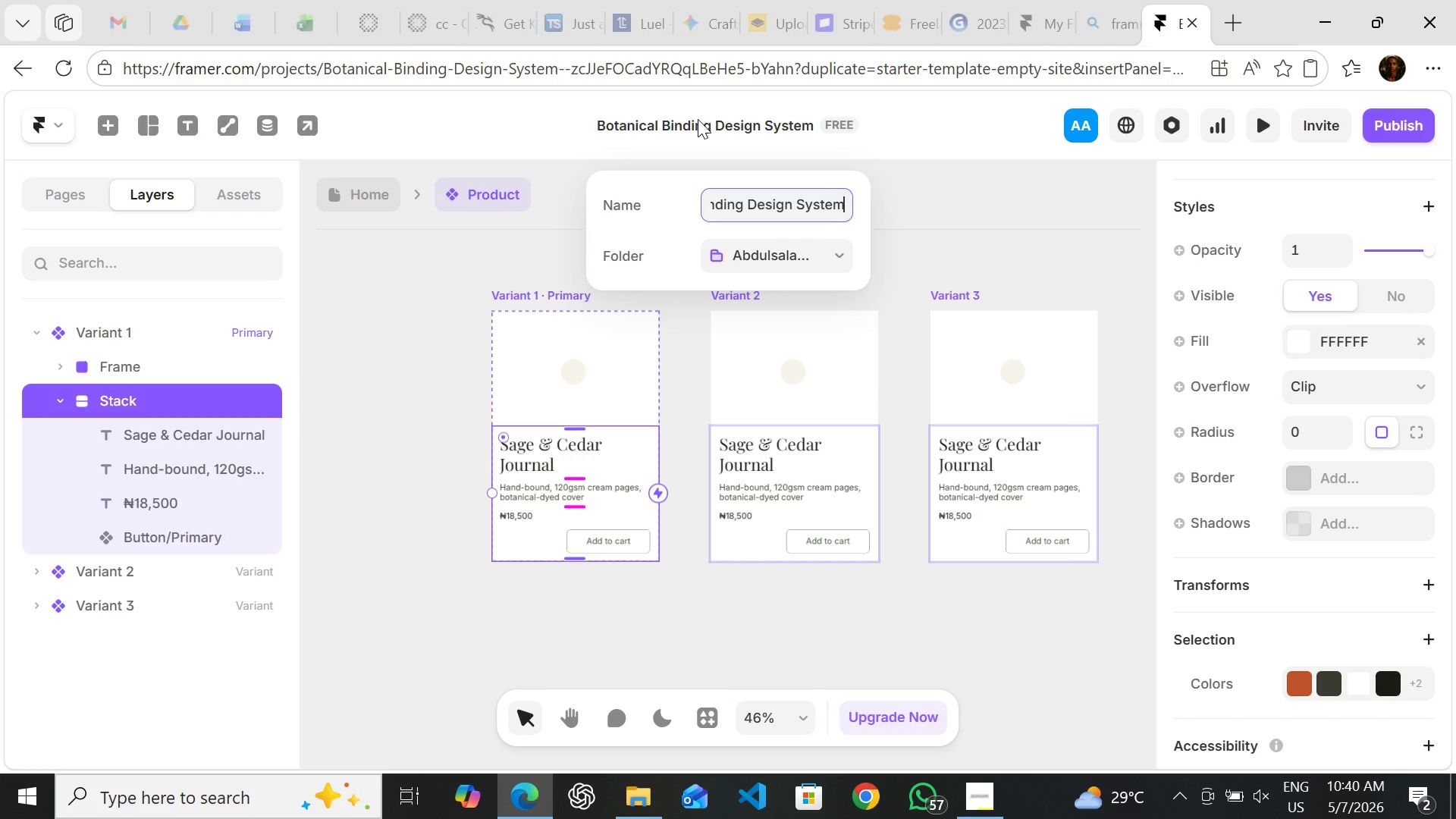 
left_click([390, 383])
 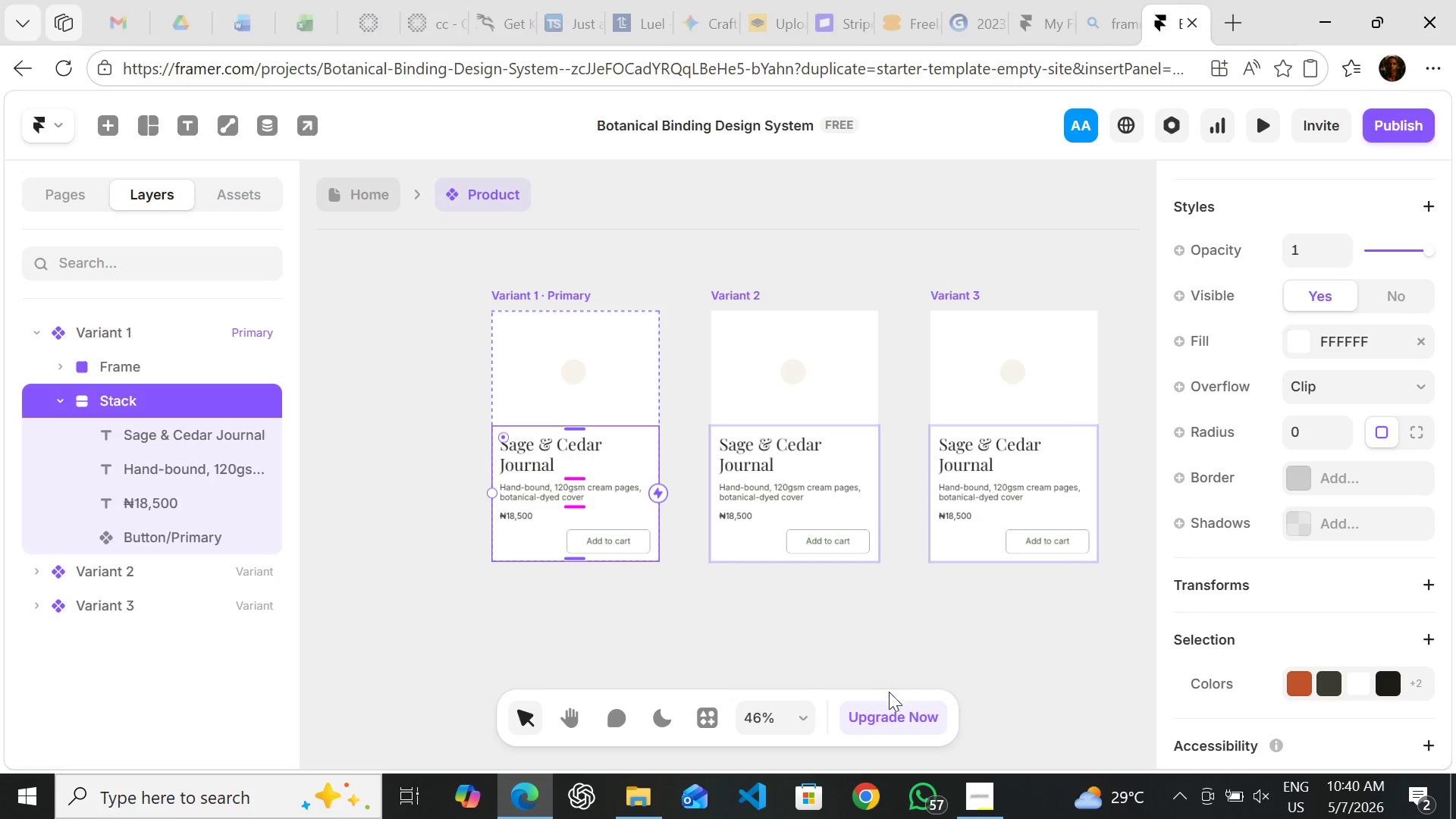 
left_click([981, 780])